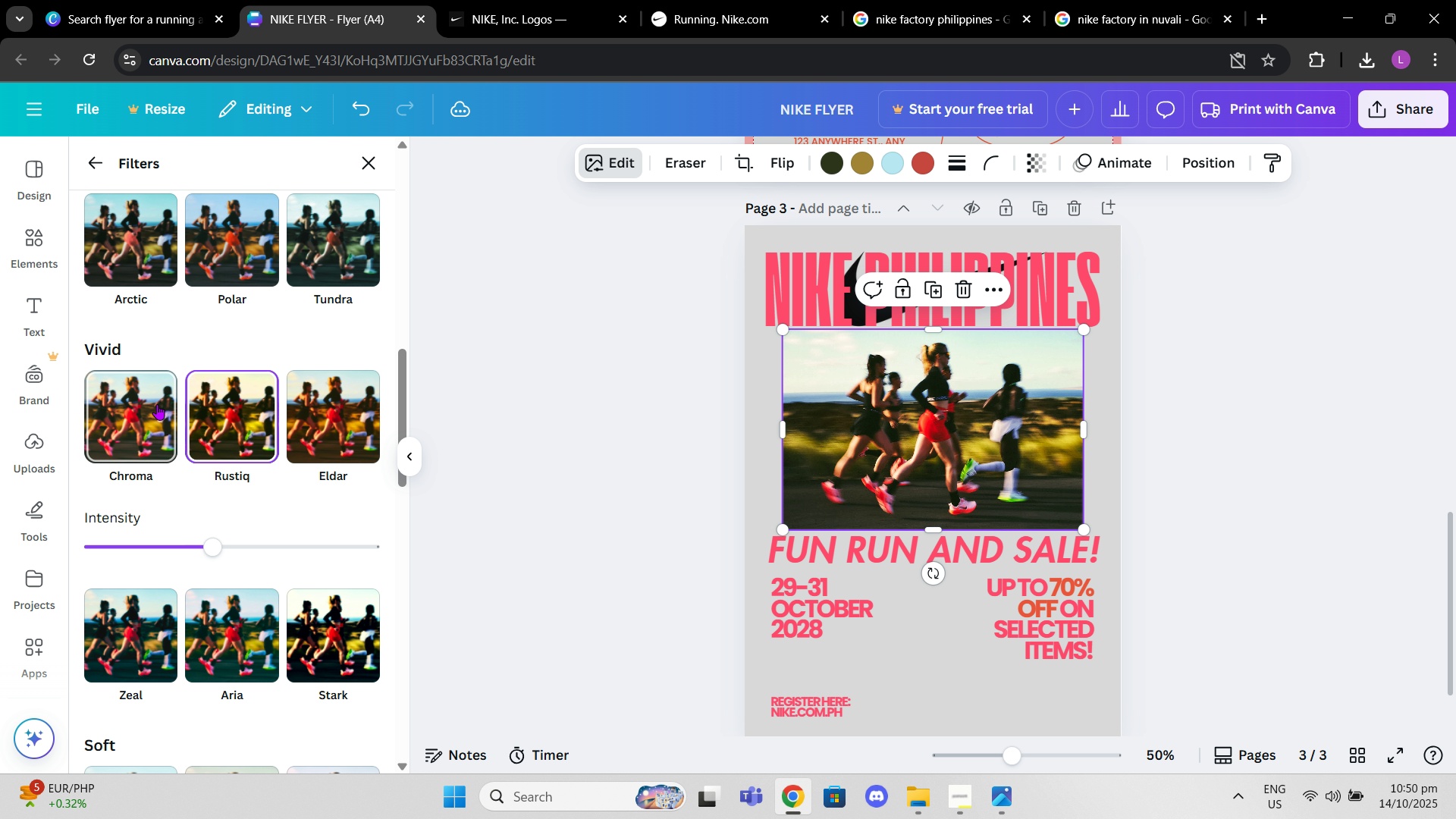 
left_click([153, 403])
 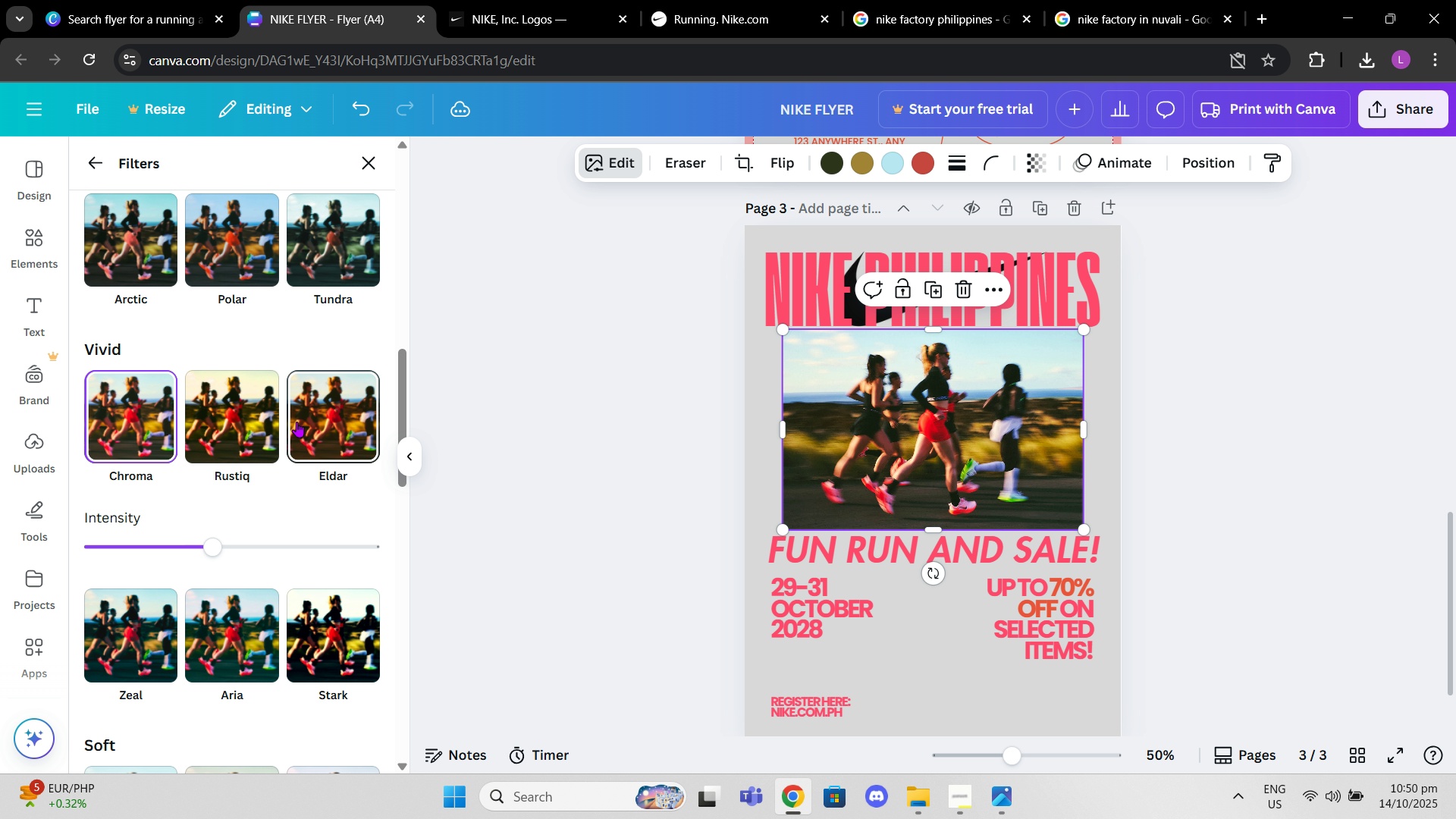 
left_click([297, 422])
 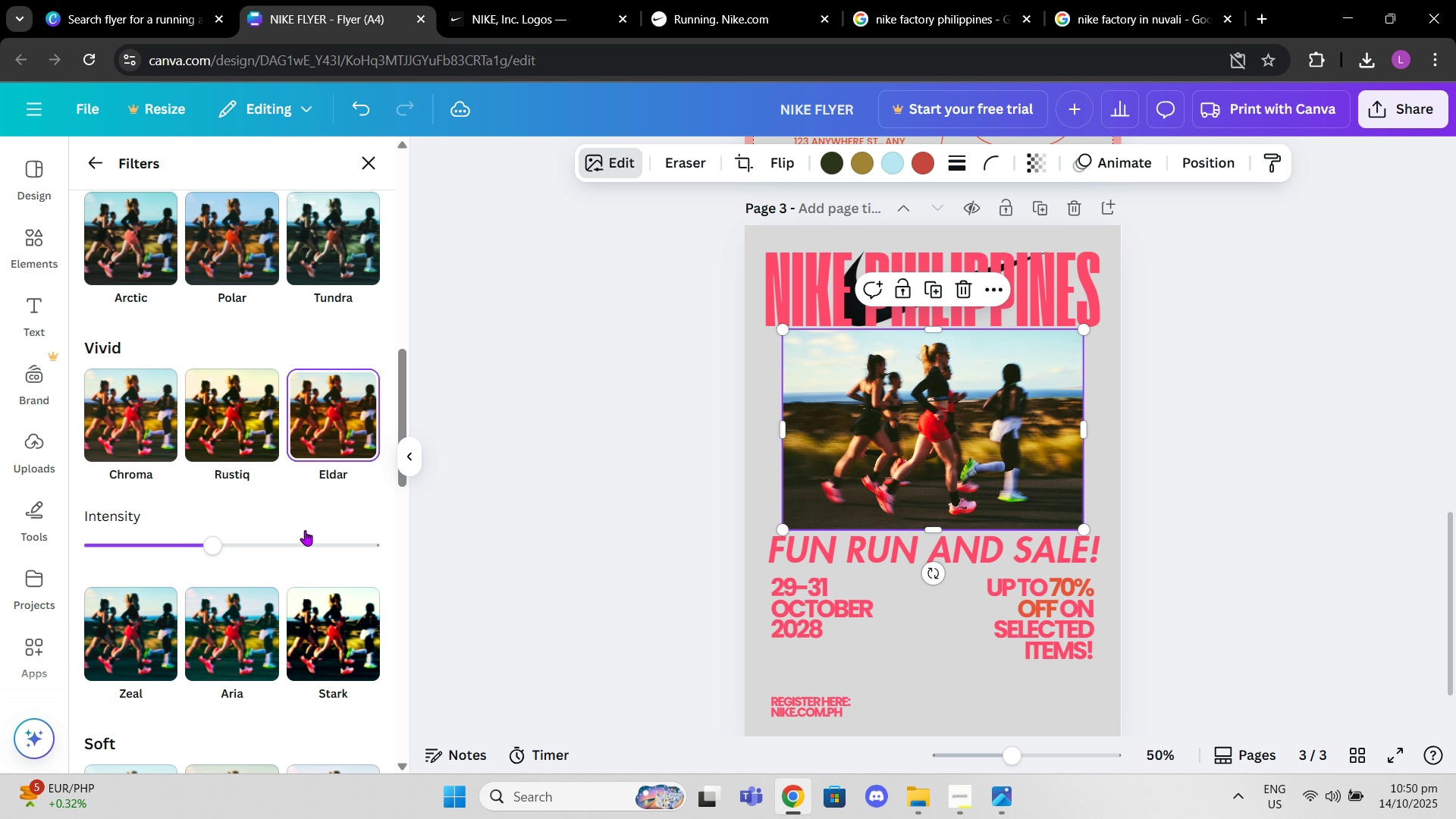 
scroll: coordinate [305, 532], scroll_direction: down, amount: 12.0
 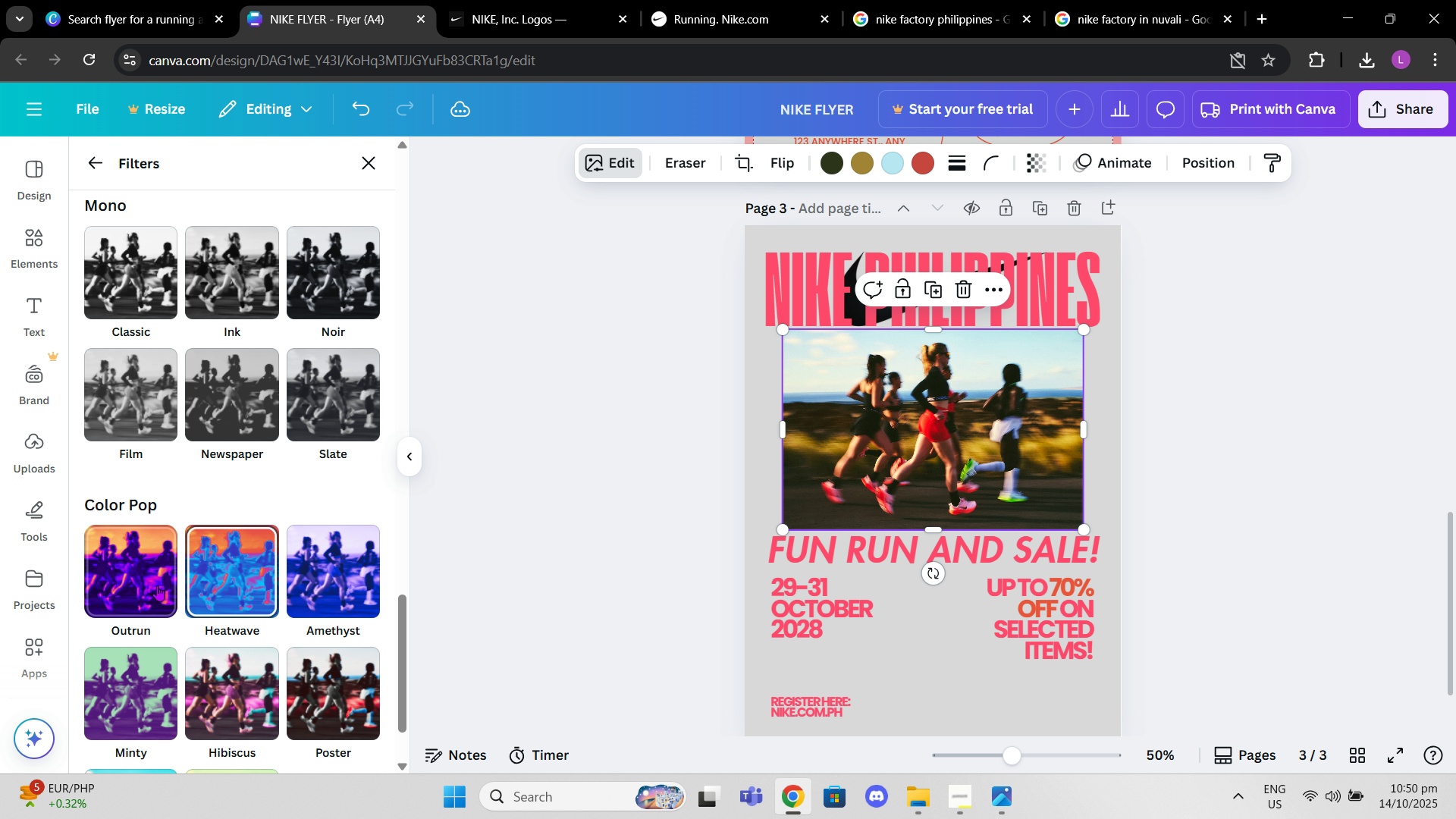 
left_click([157, 585])
 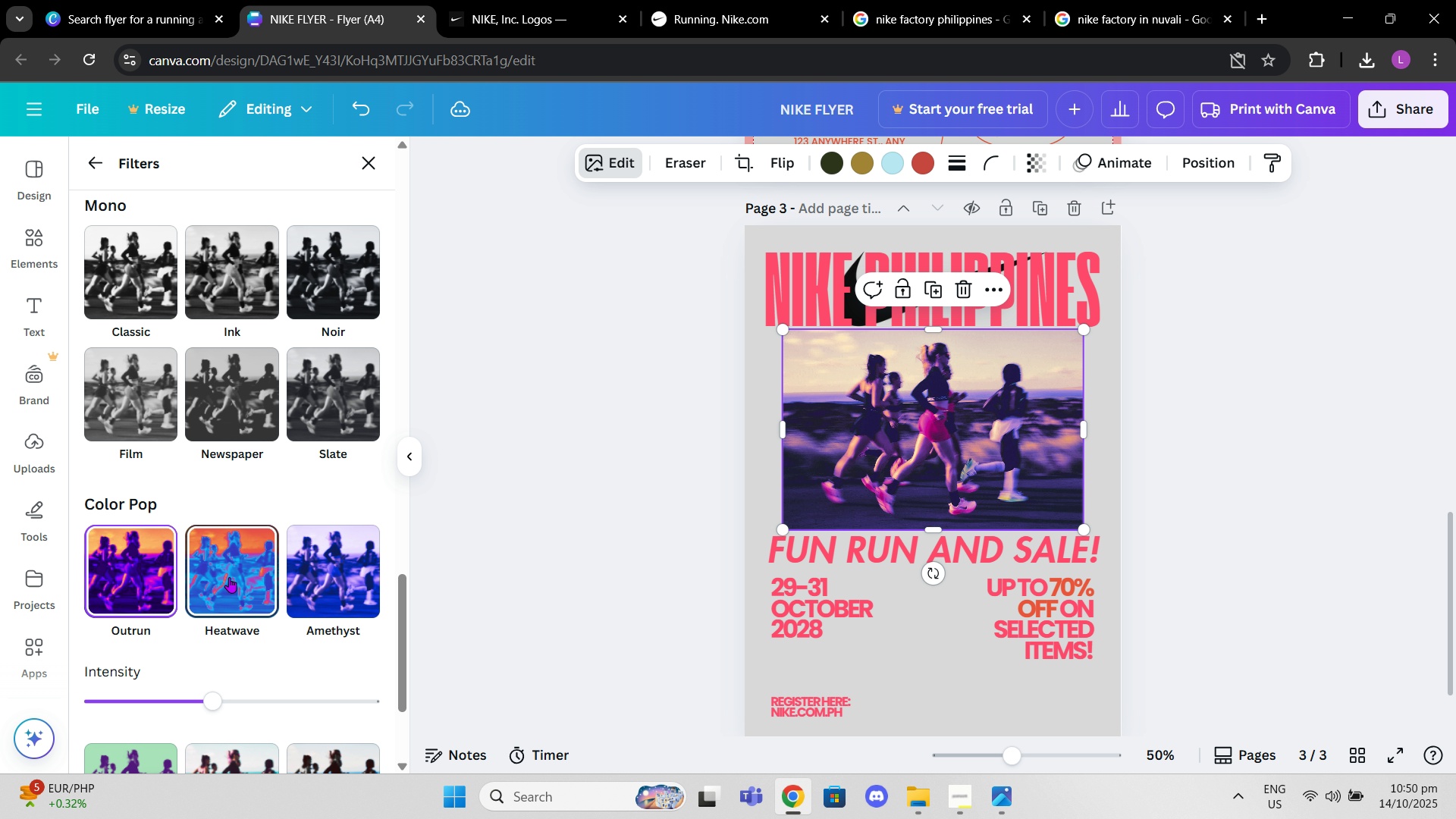 
left_click([229, 577])
 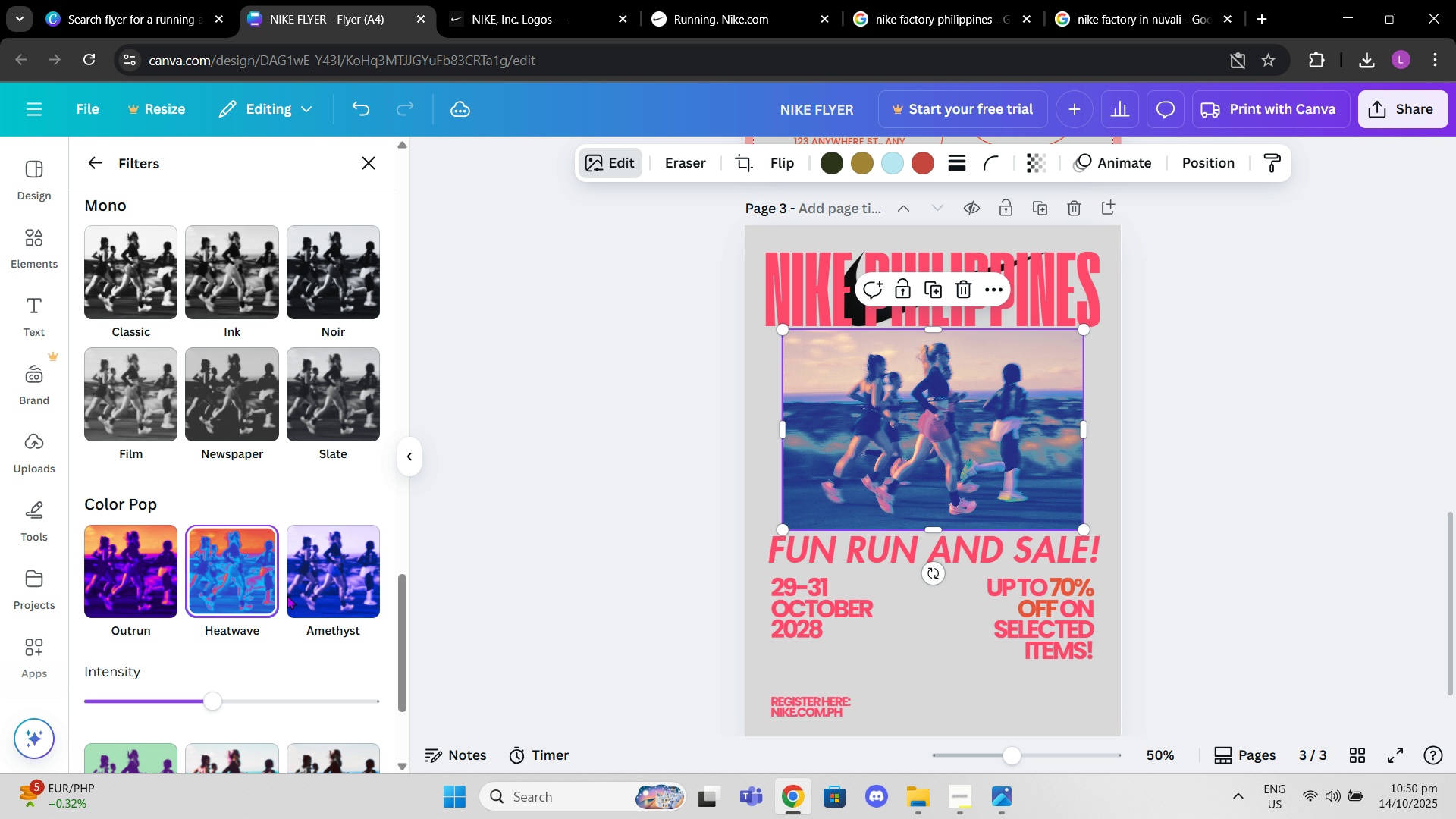 
left_click([322, 595])
 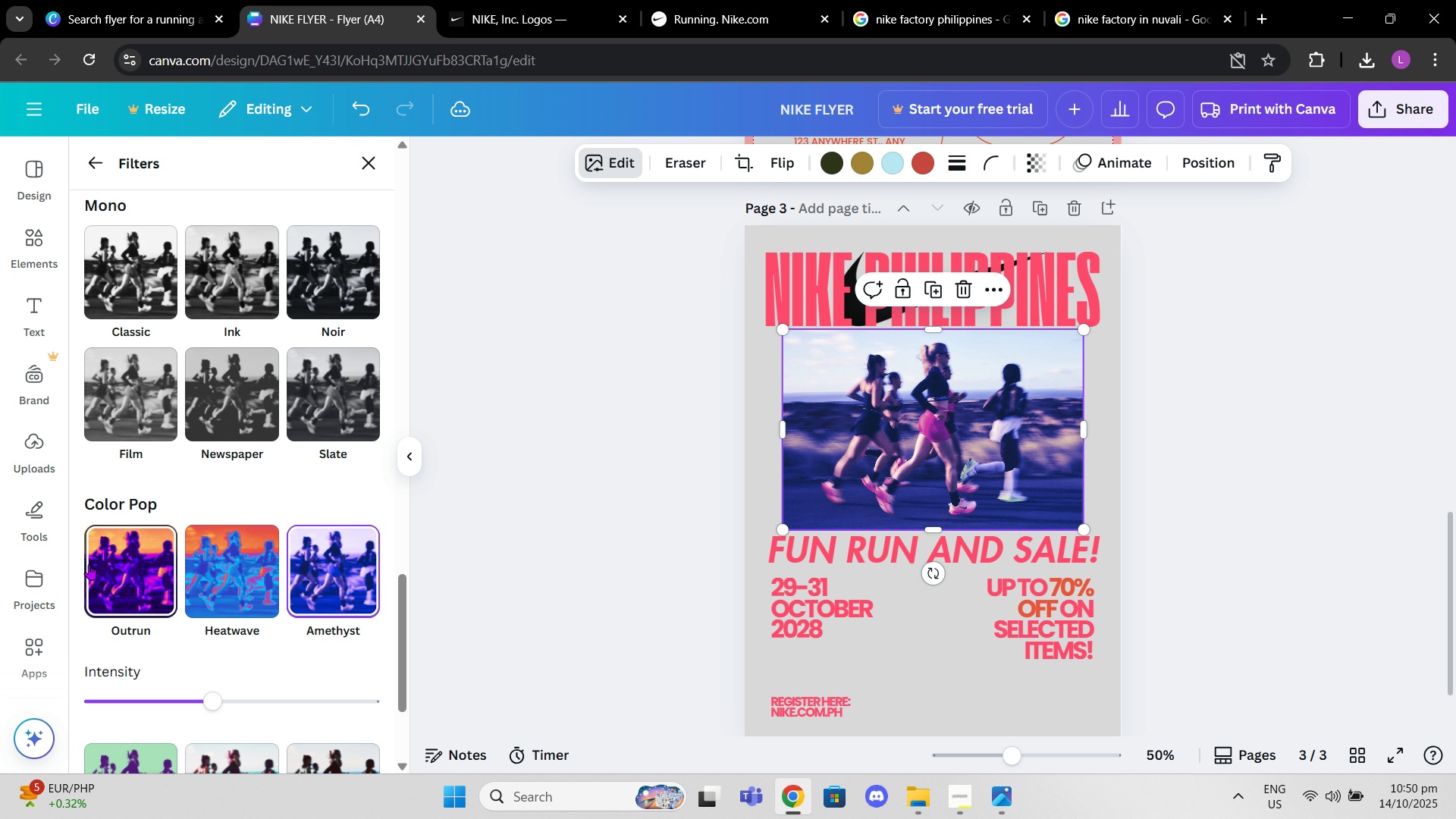 
left_click([89, 564])
 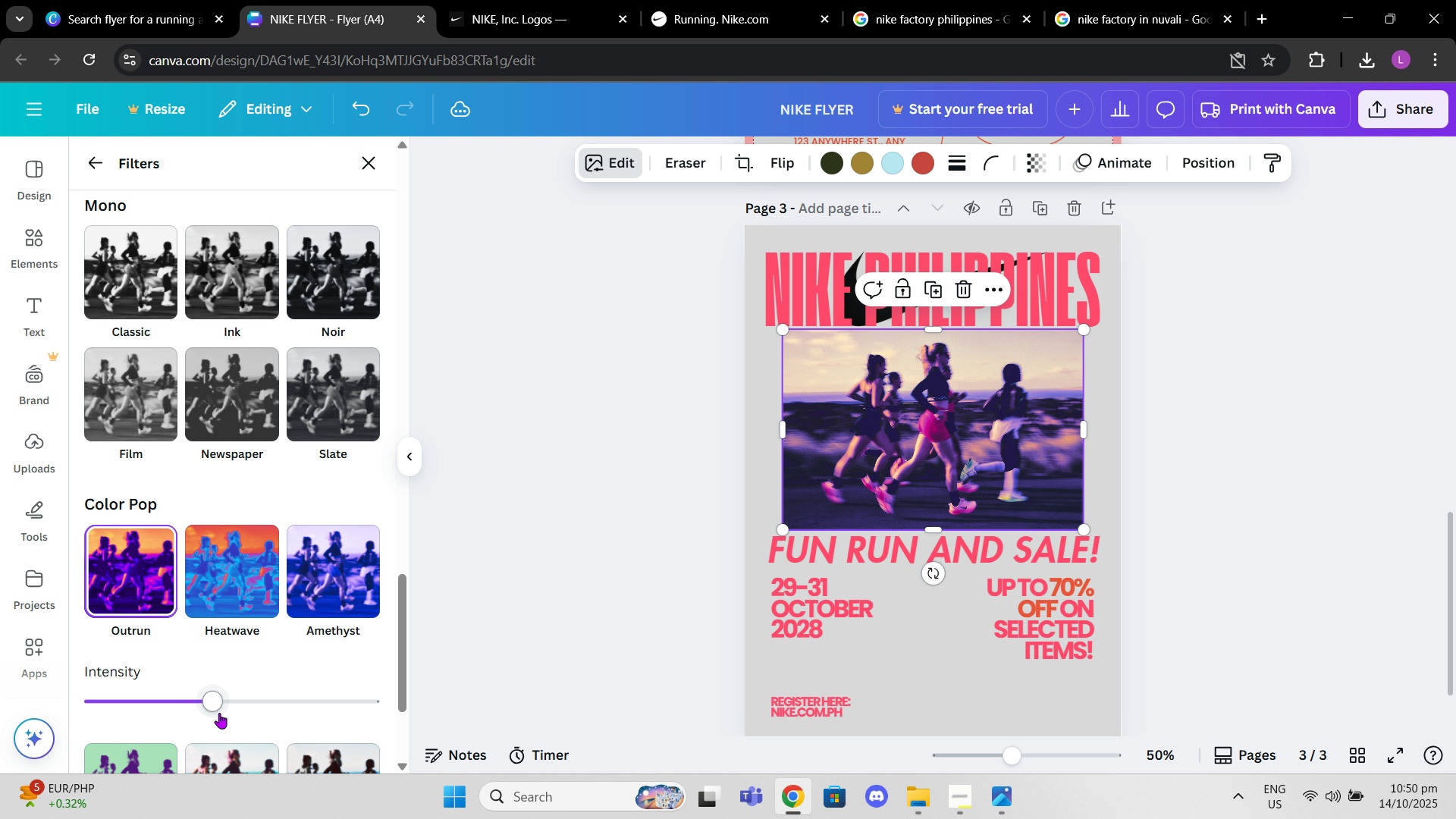 
left_click_drag(start_coordinate=[214, 705], to_coordinate=[133, 689])
 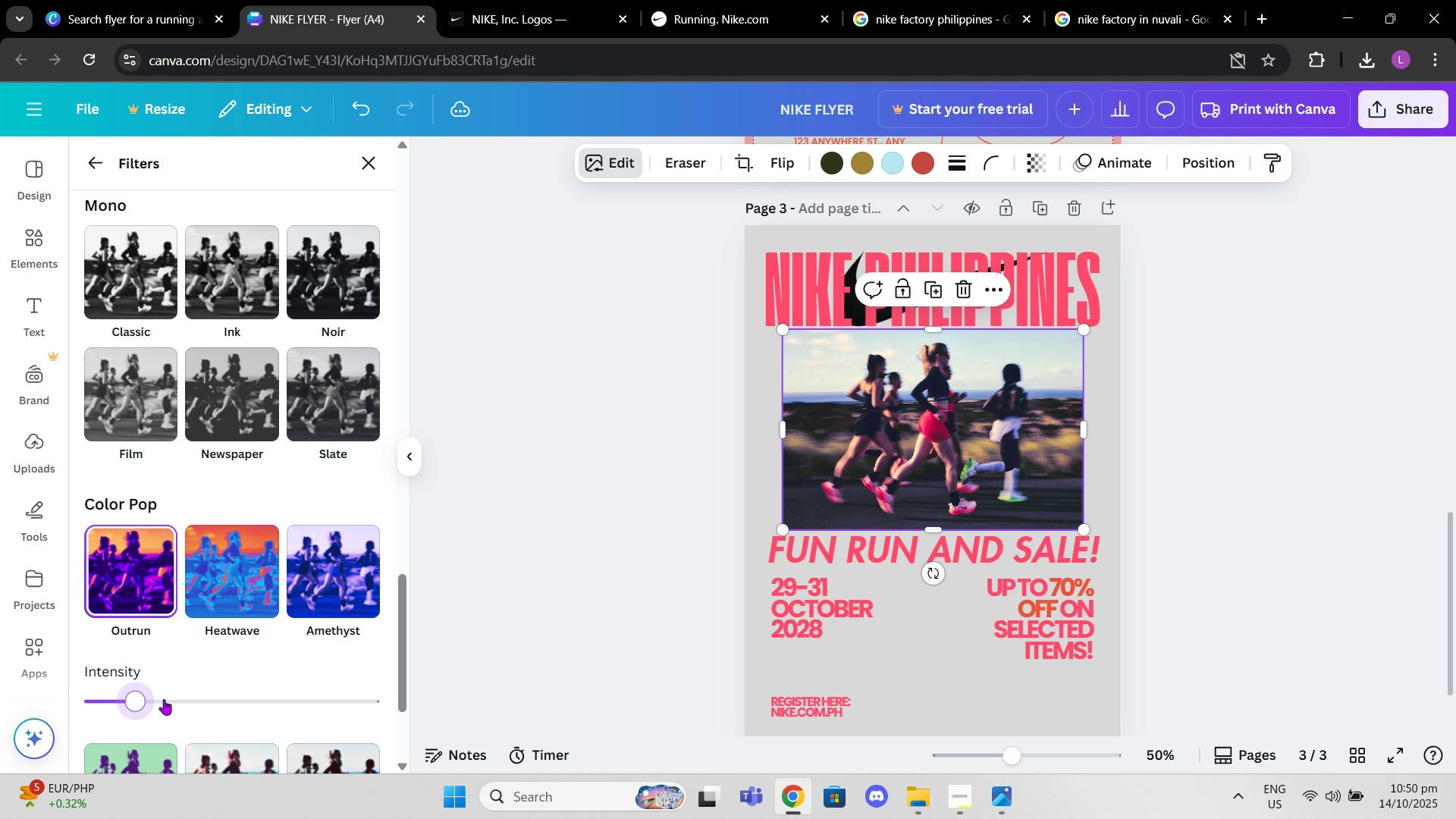 
left_click_drag(start_coordinate=[149, 703], to_coordinate=[176, 724])
 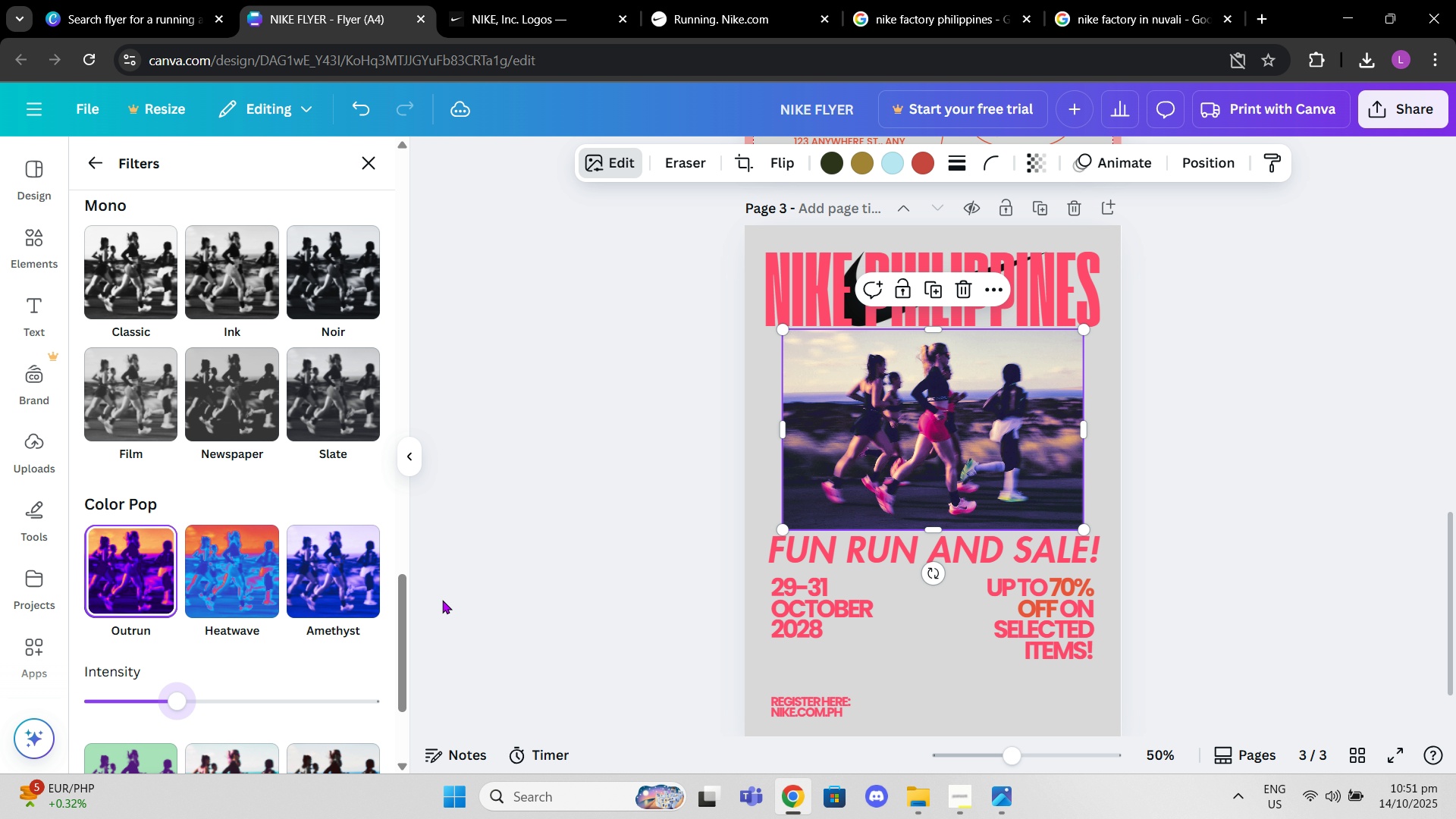 
left_click([442, 600])
 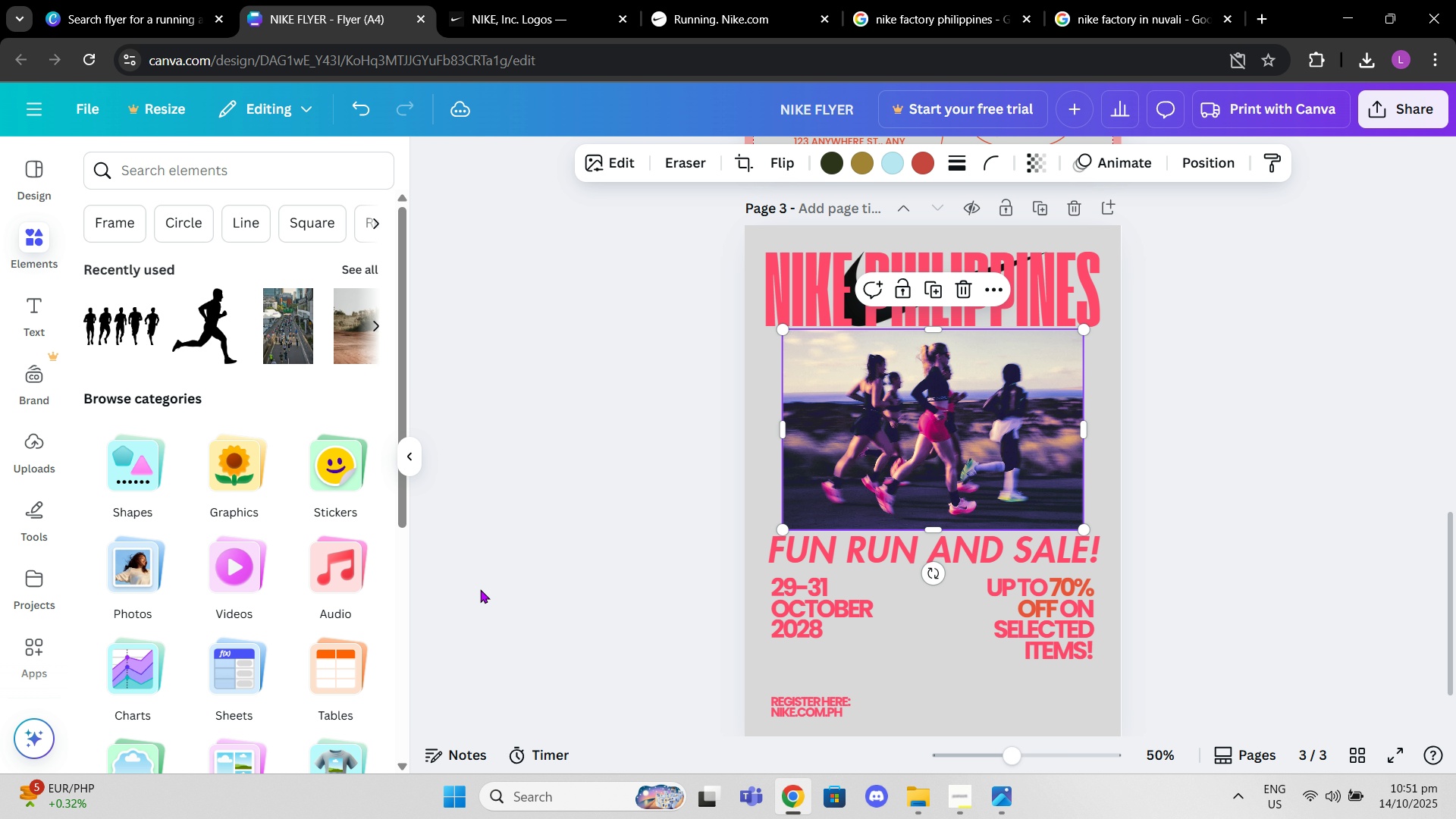 
scroll: coordinate [480, 589], scroll_direction: down, amount: 2.0
 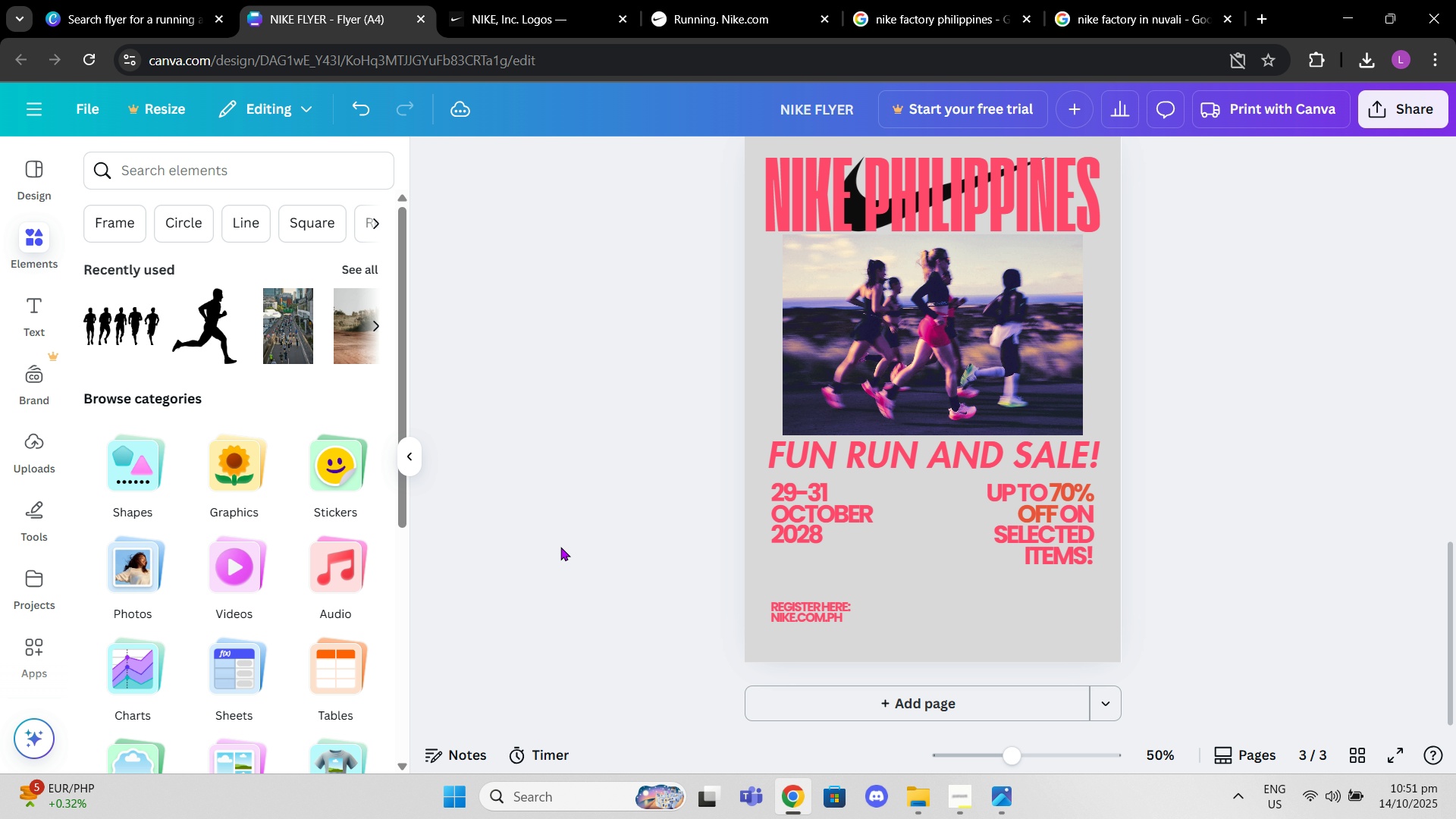 
left_click([560, 547])
 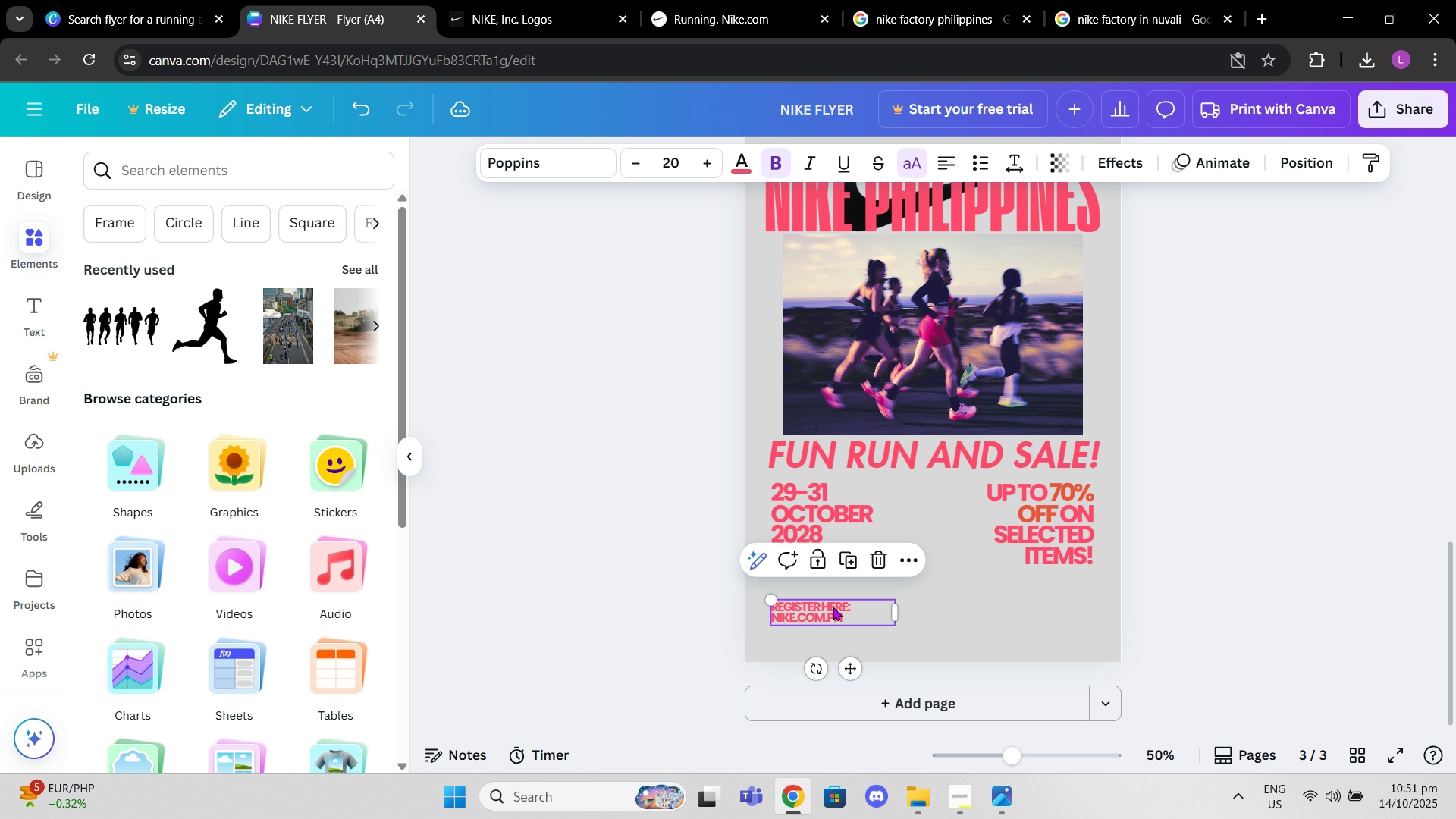 
left_click([854, 619])
 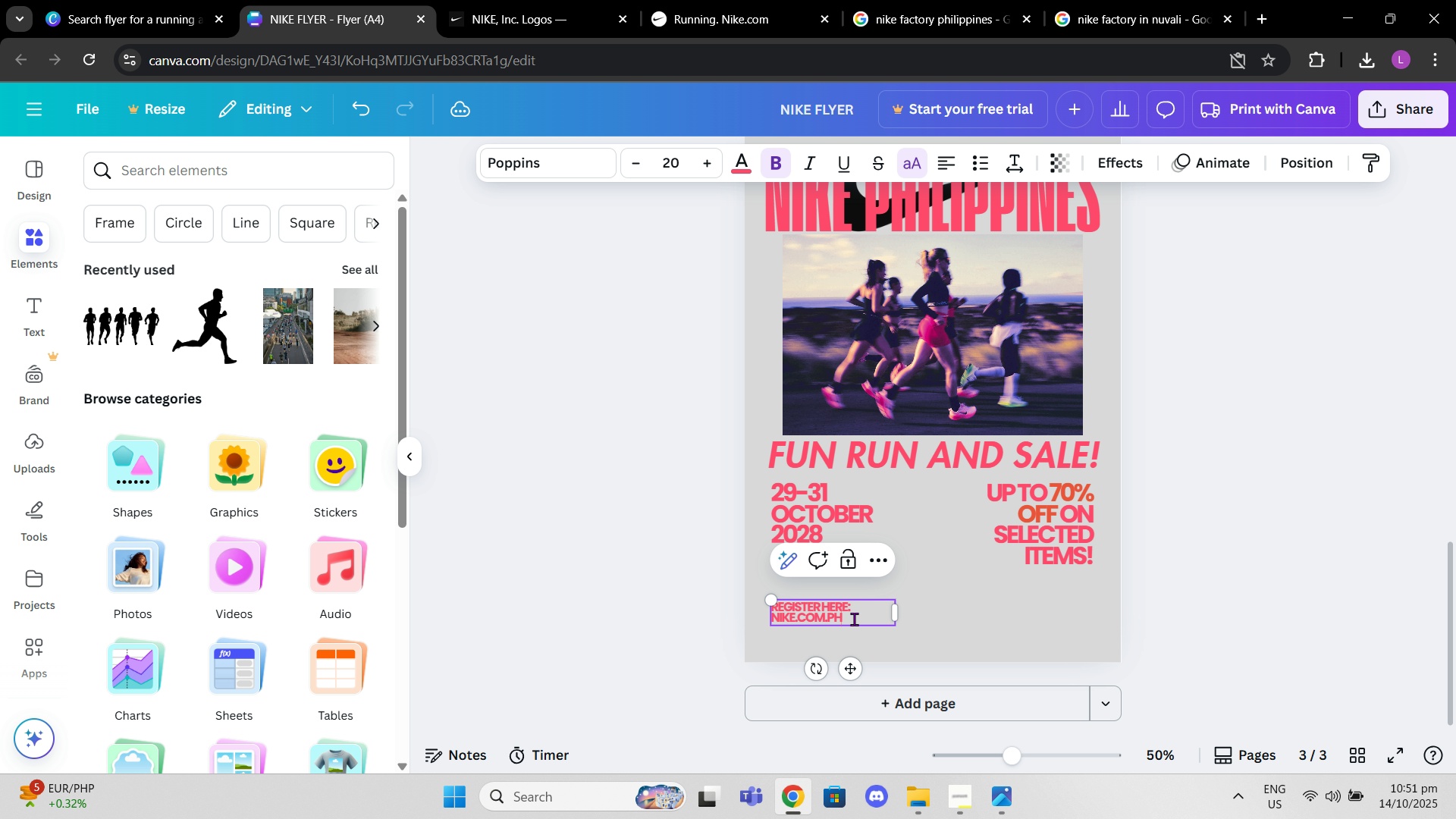 
left_click_drag(start_coordinate=[854, 619], to_coordinate=[767, 628])
 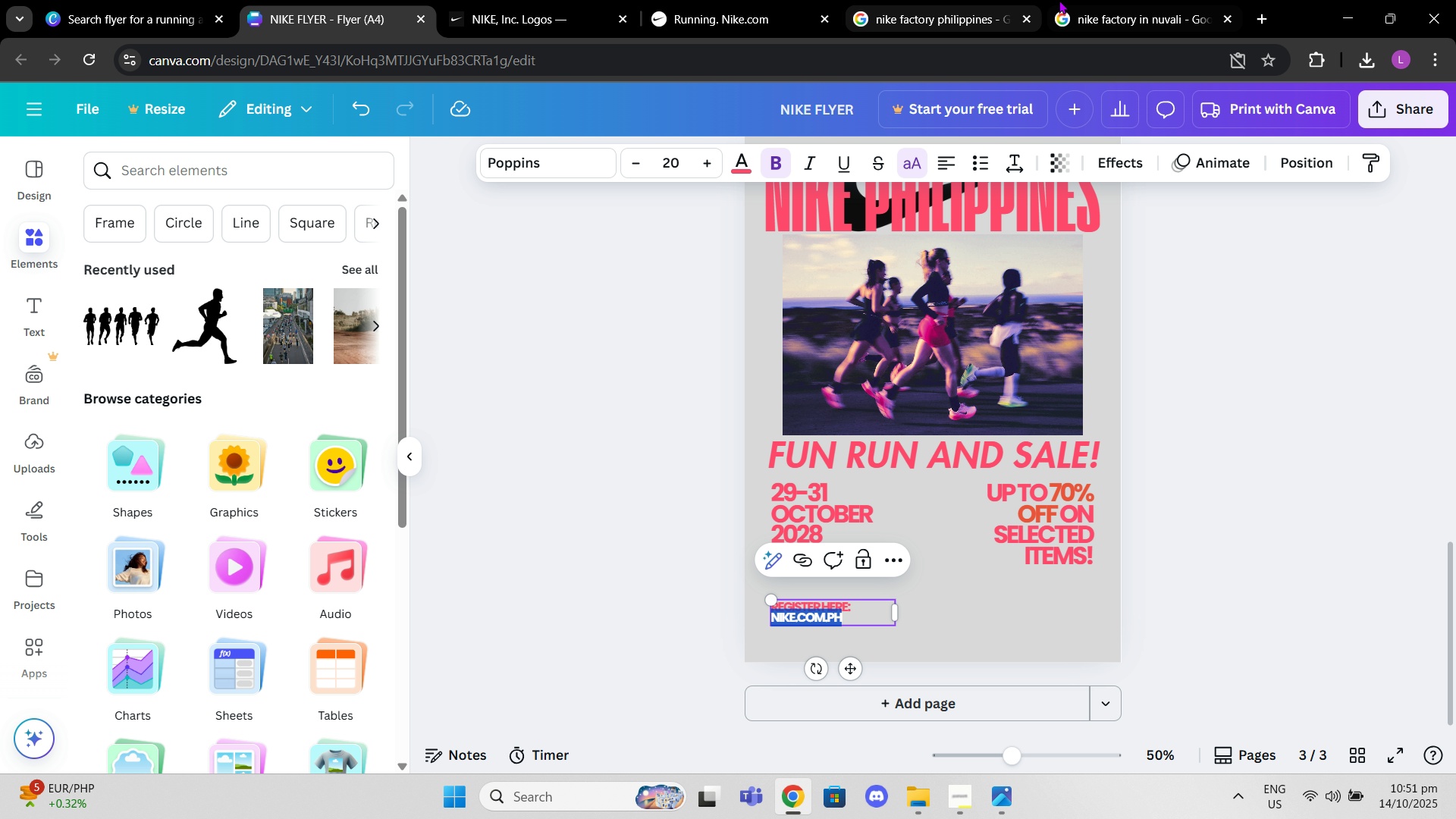 
left_click([1067, 0])
 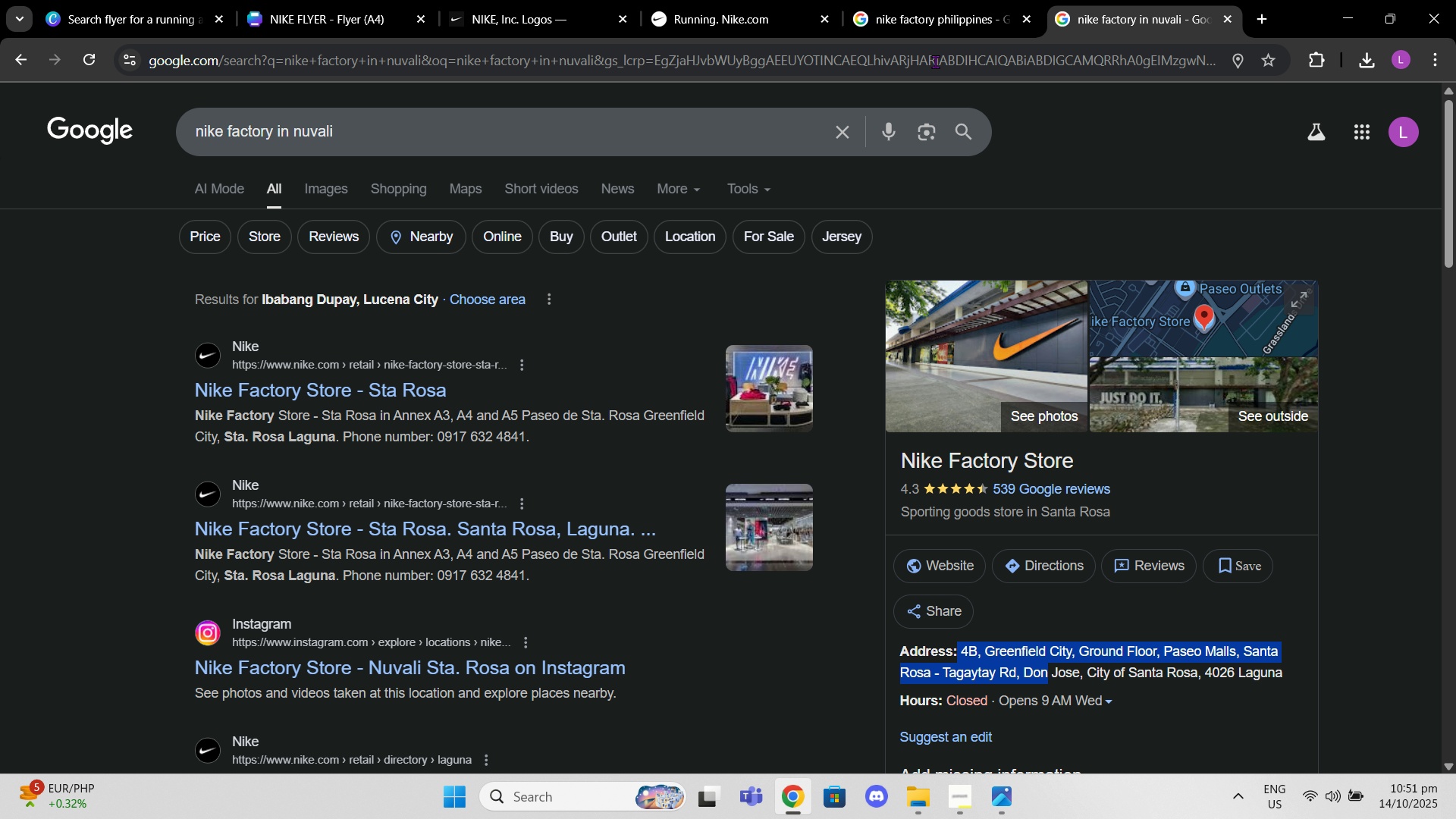 
left_click([940, 4])
 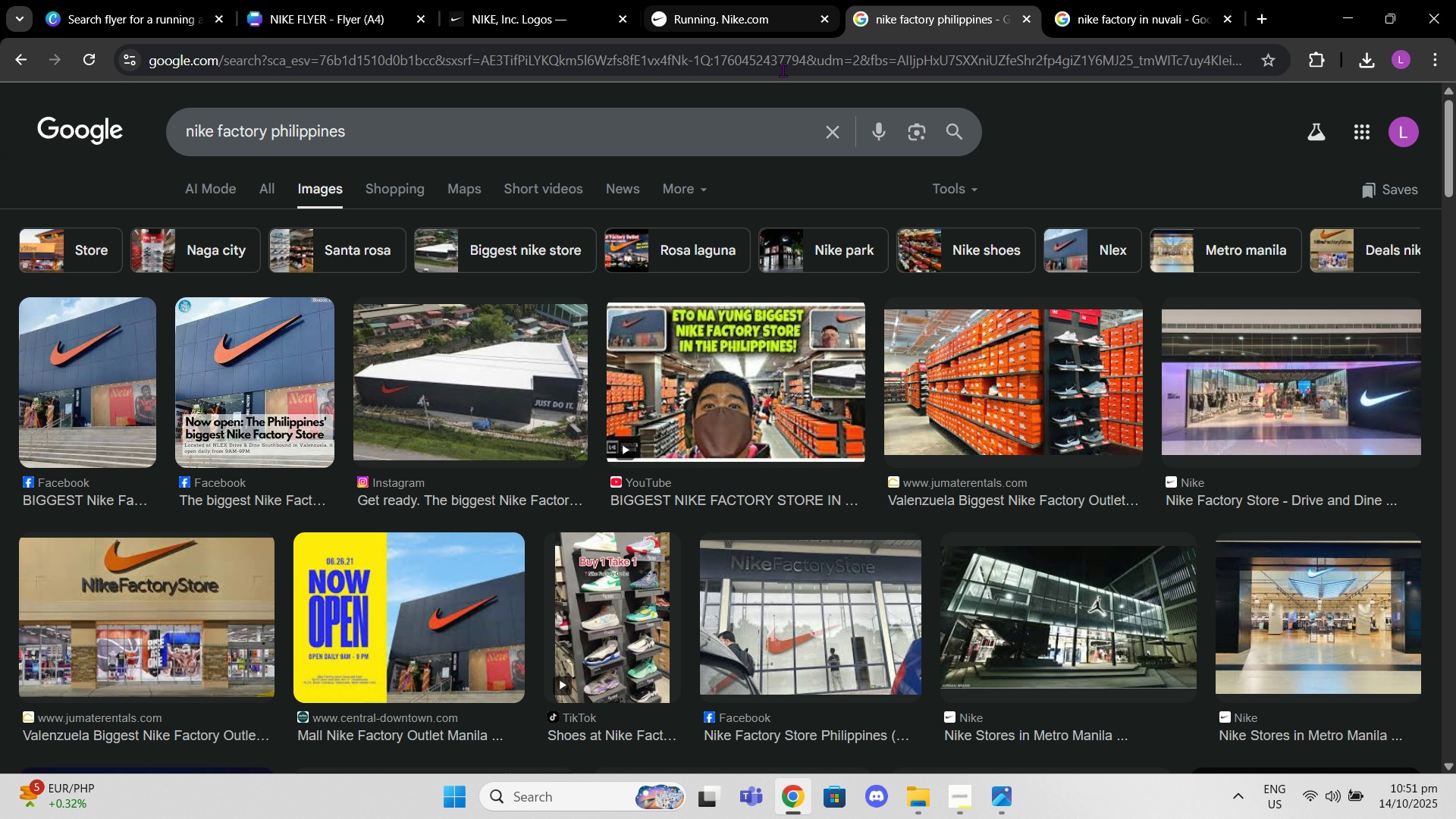 
left_click([783, 70])
 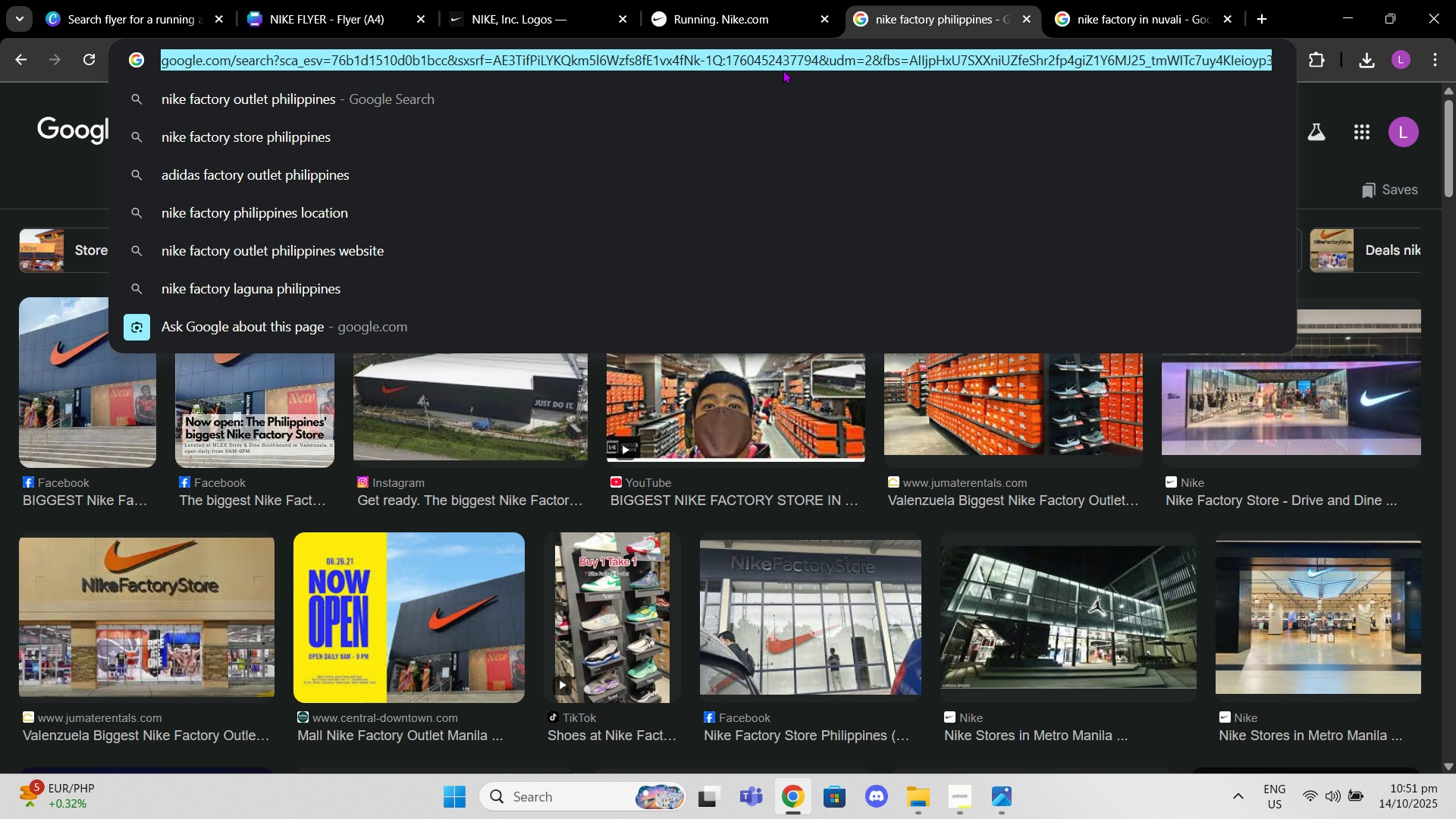 
type(nike ph)
 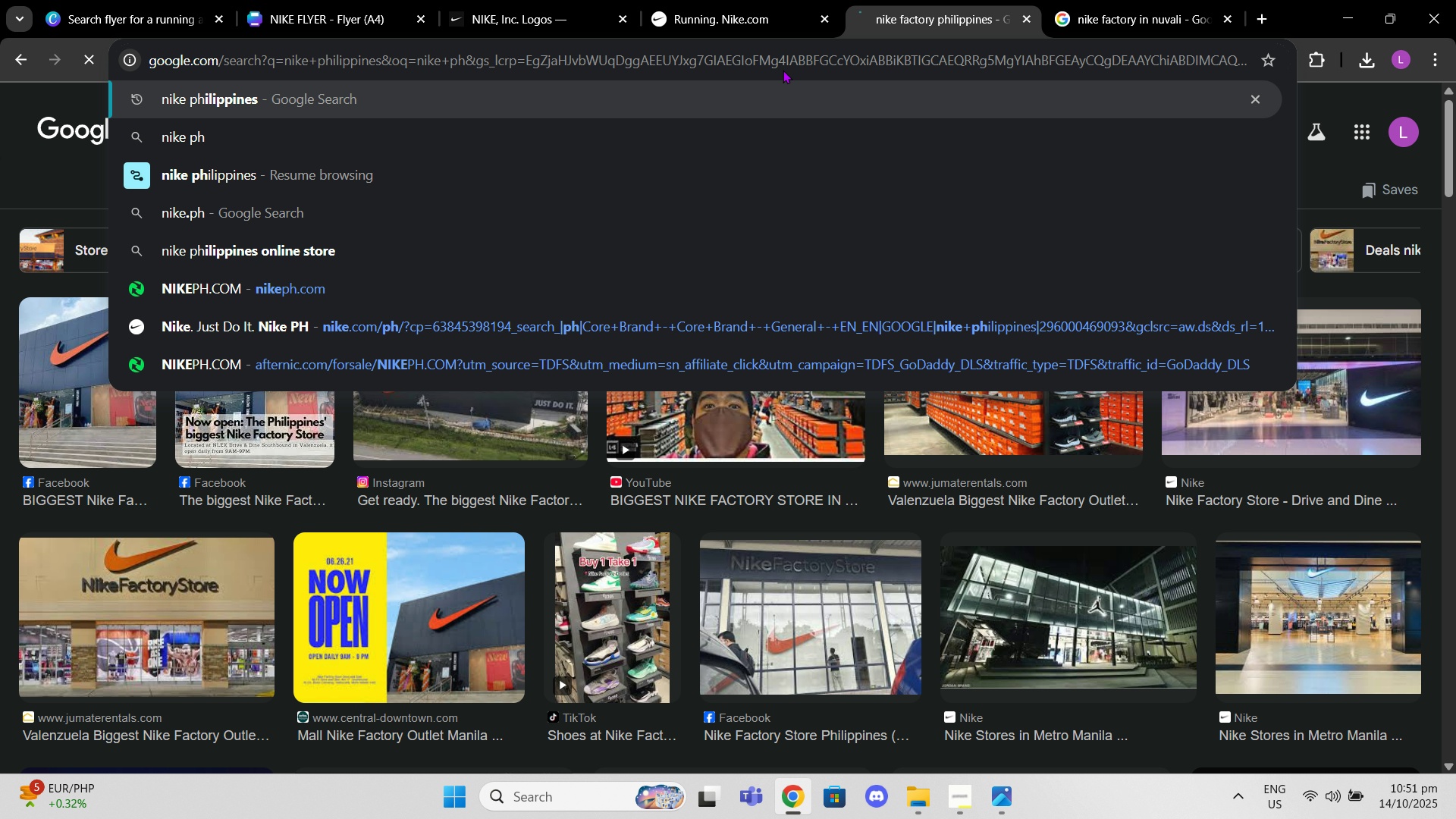 
key(Enter)
 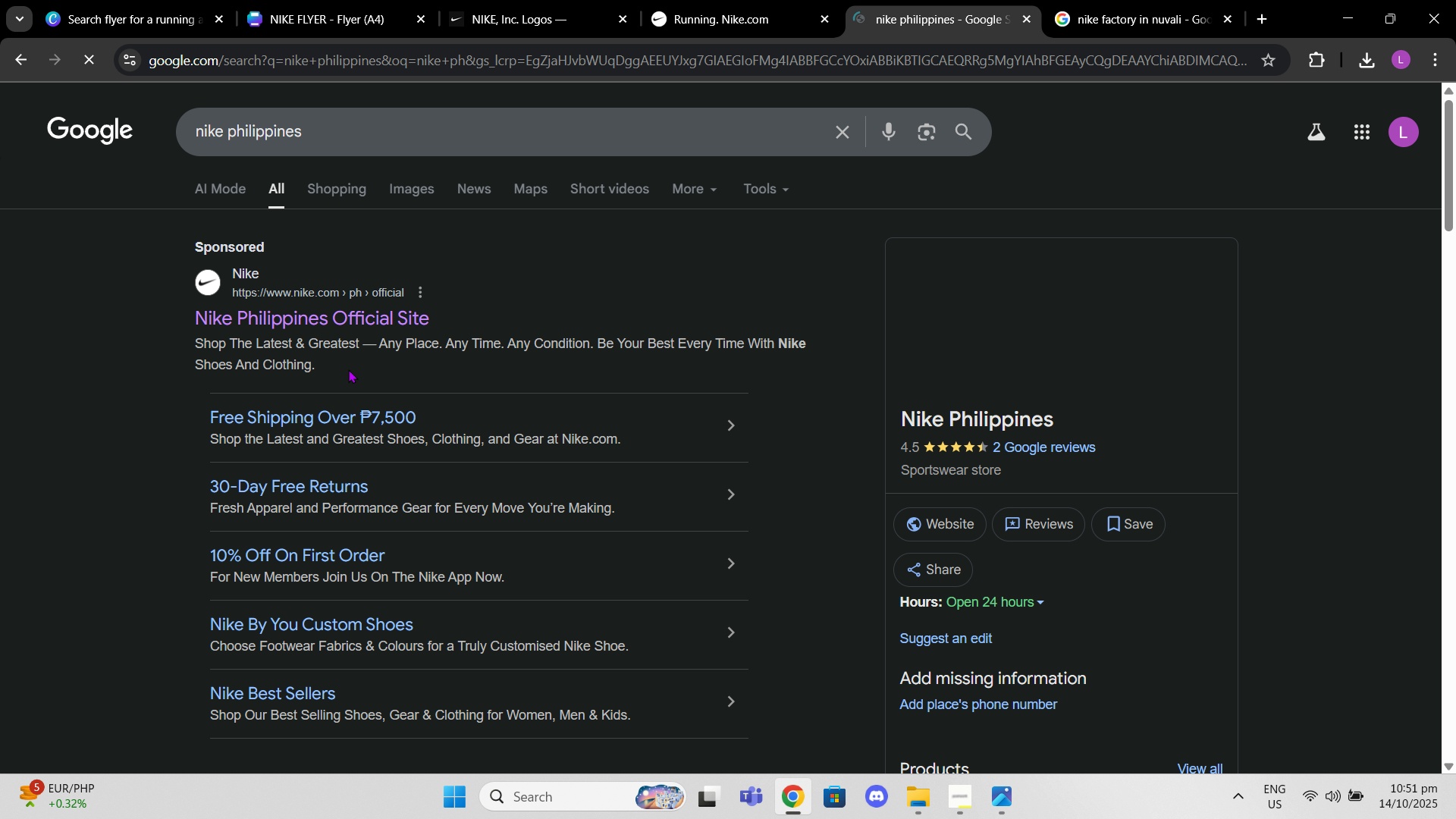 
left_click([337, 315])
 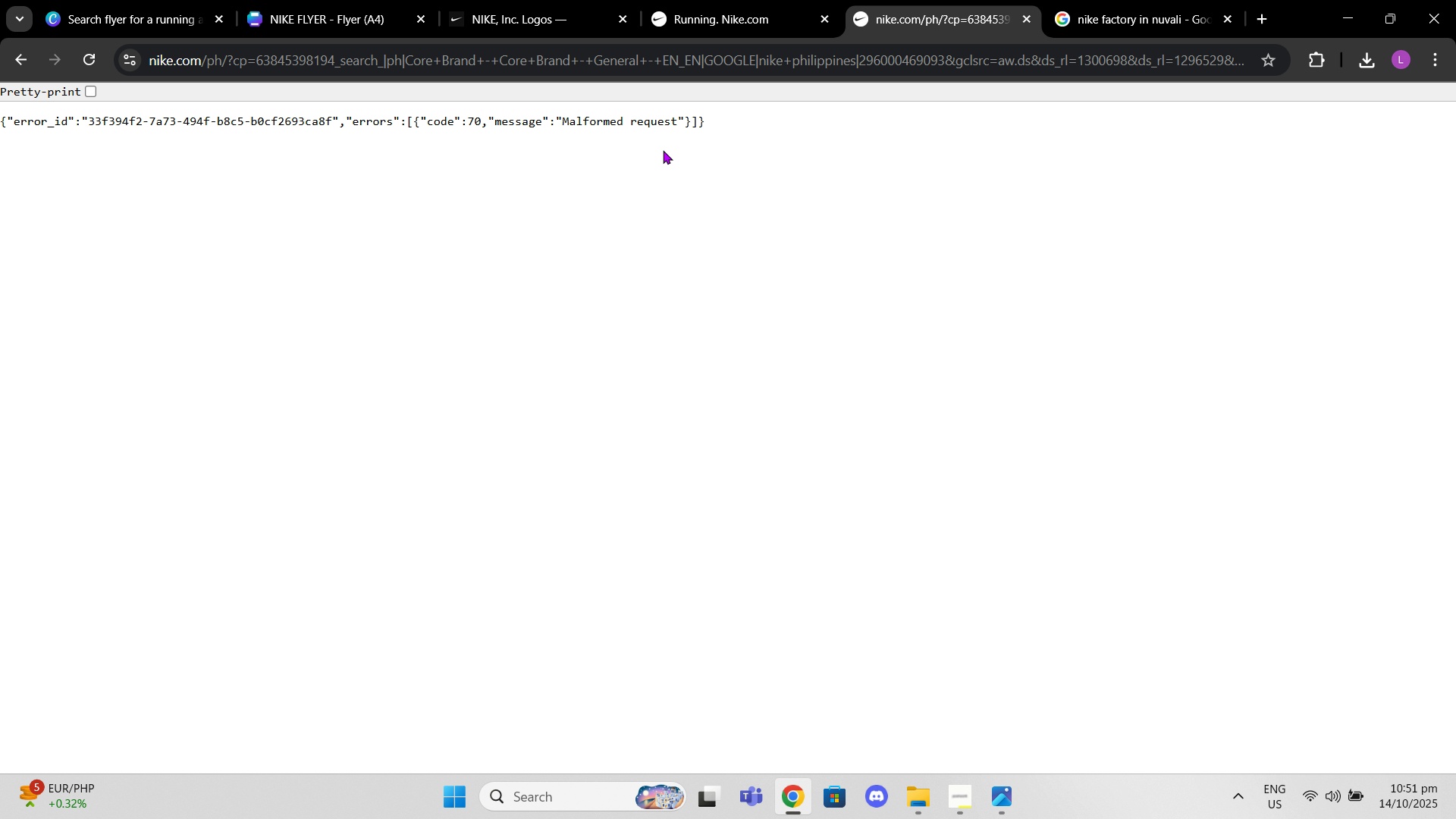 
wait(5.06)
 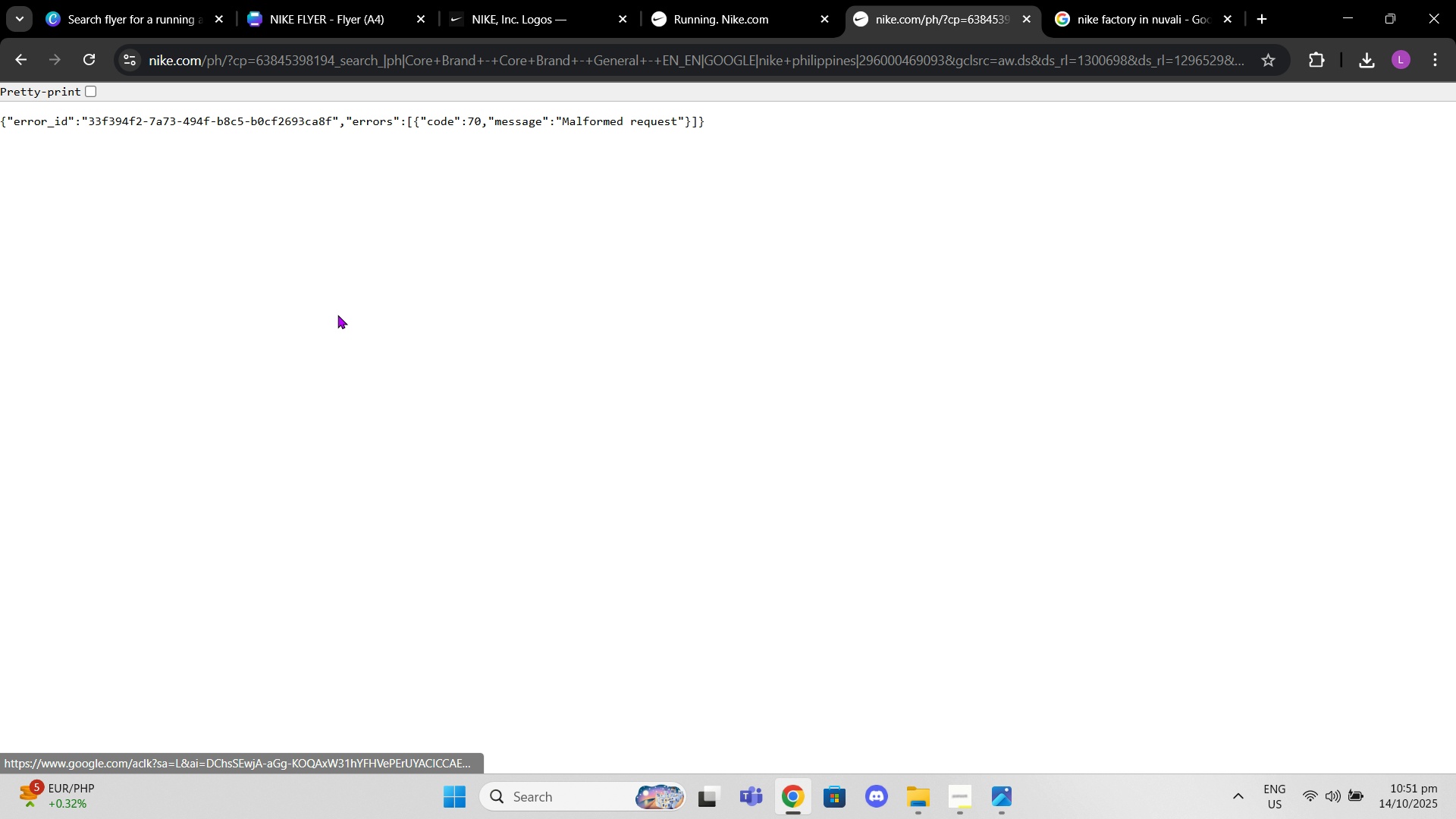 
left_click([20, 56])
 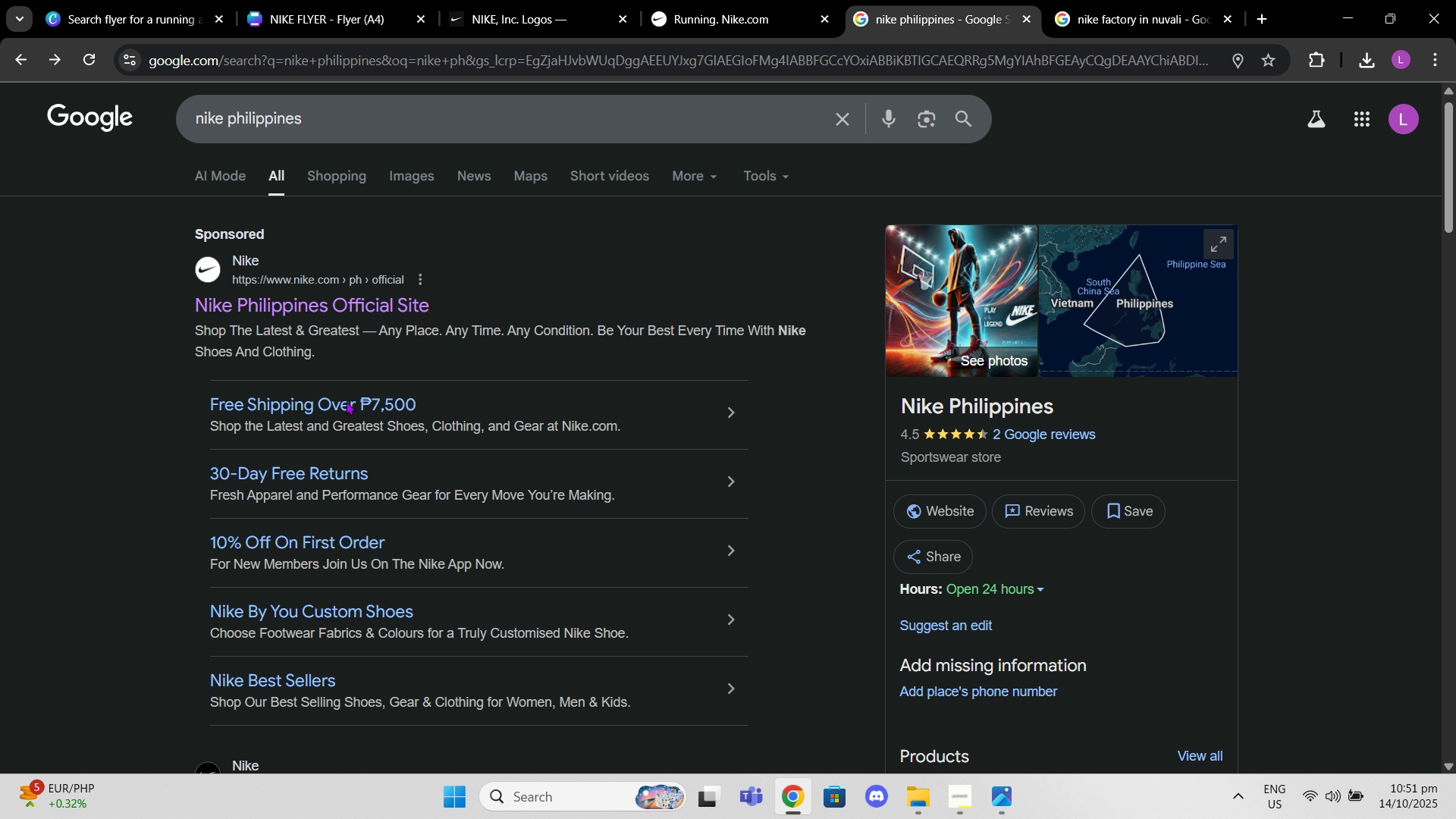 
scroll: coordinate [343, 394], scroll_direction: down, amount: 5.0
 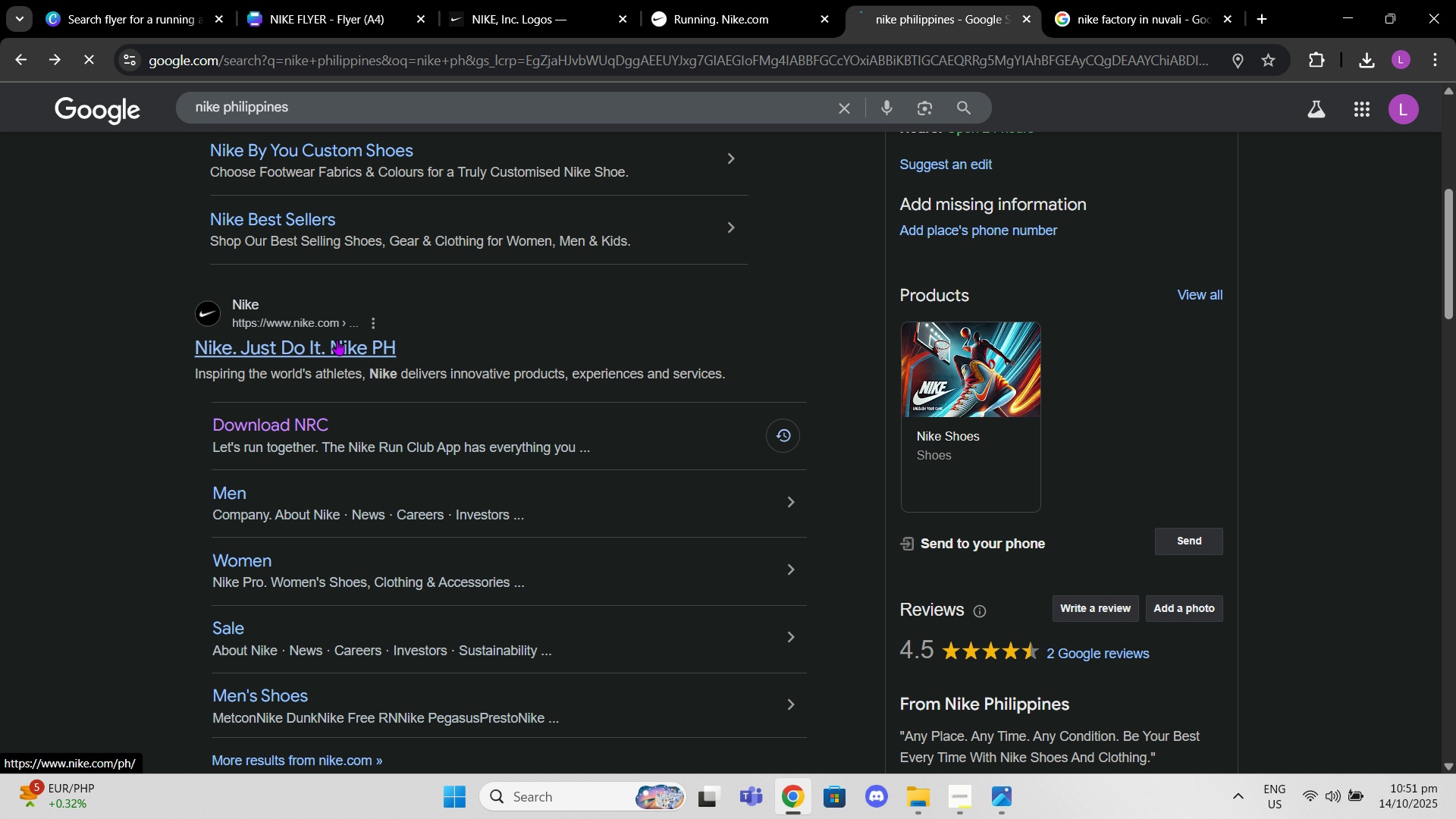 
left_click([337, 340])
 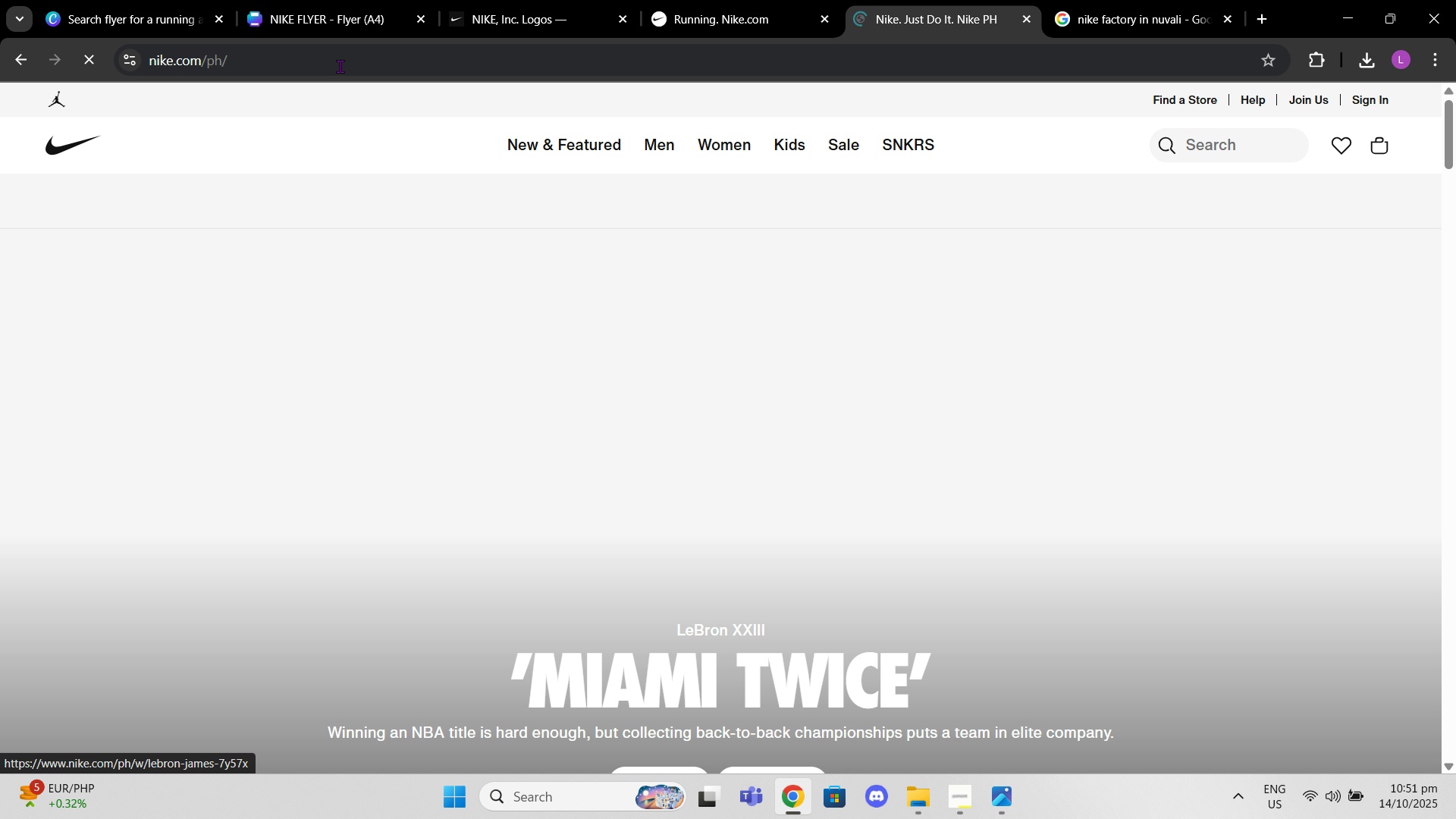 
left_click([993, 815])
 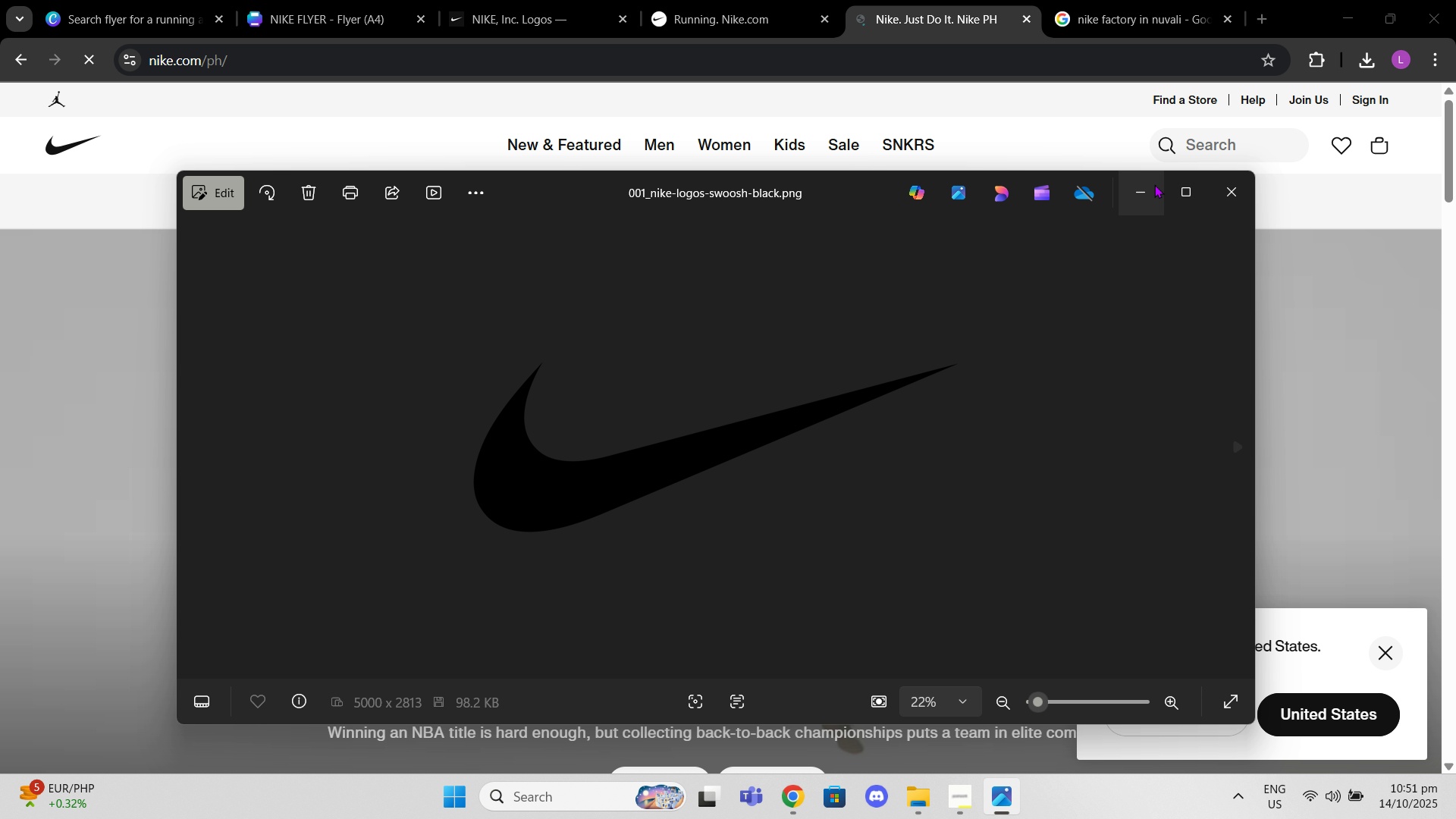 
left_click([1153, 184])
 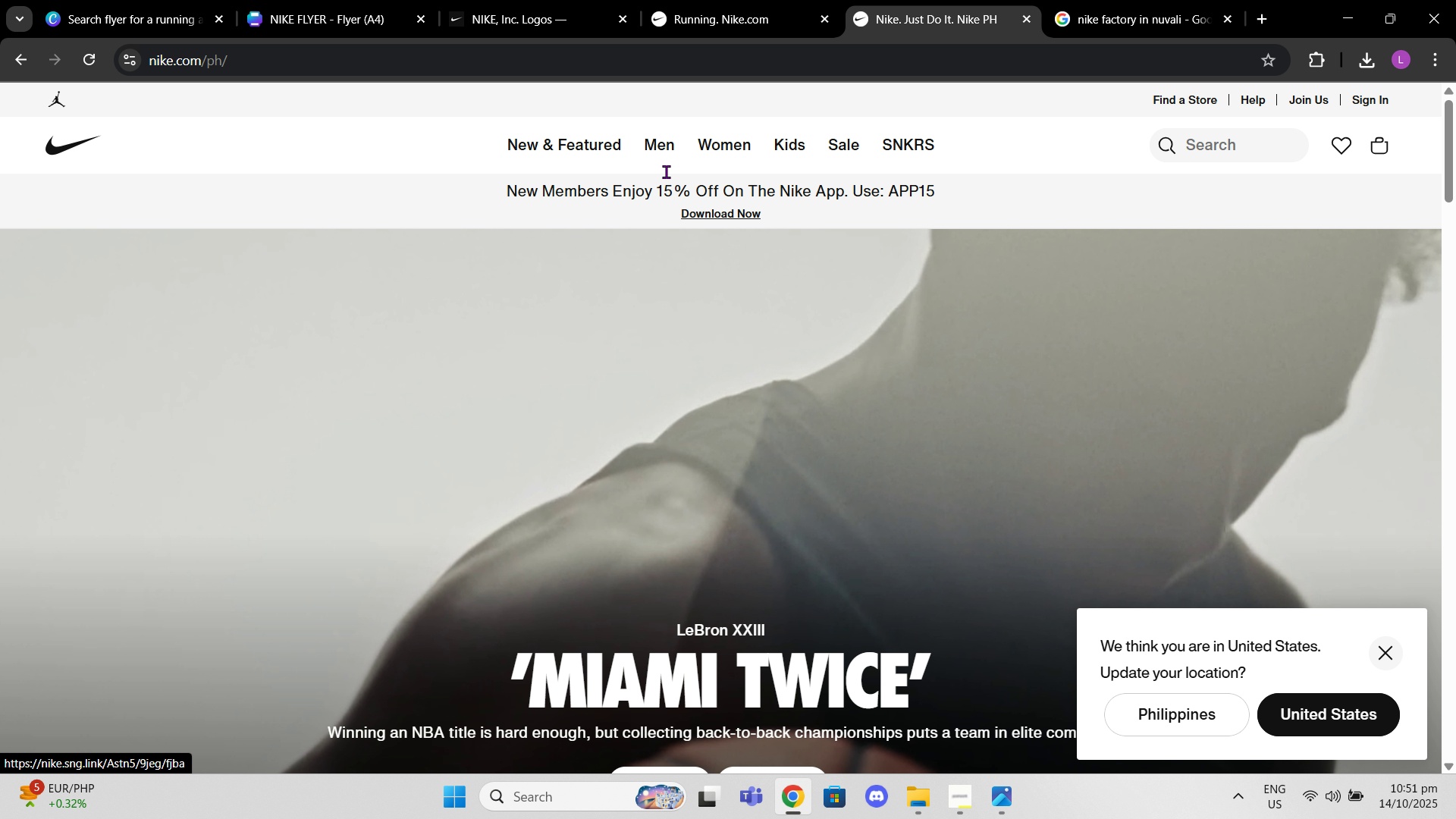 
left_click([304, 0])
 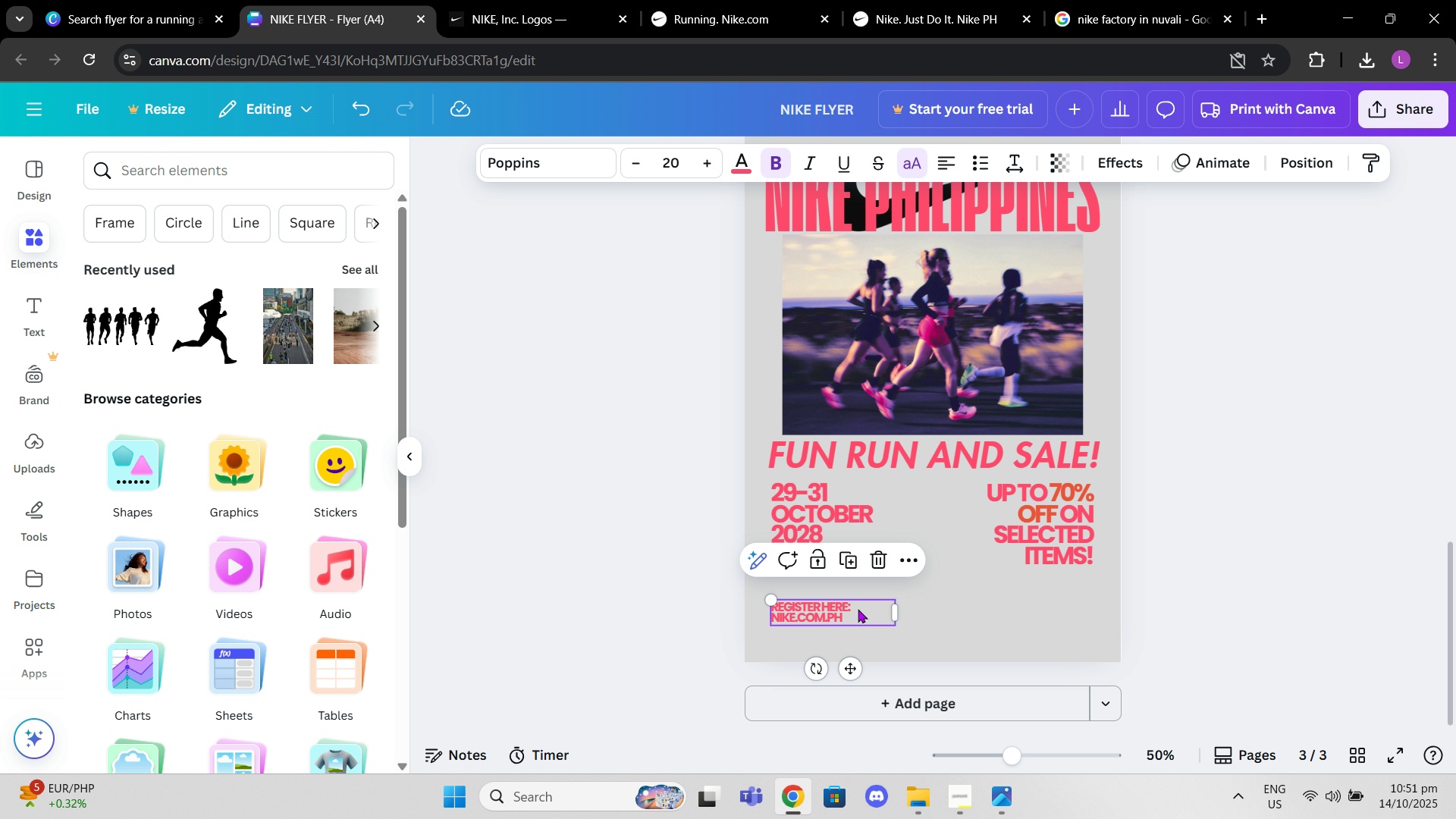 
left_click([856, 613])
 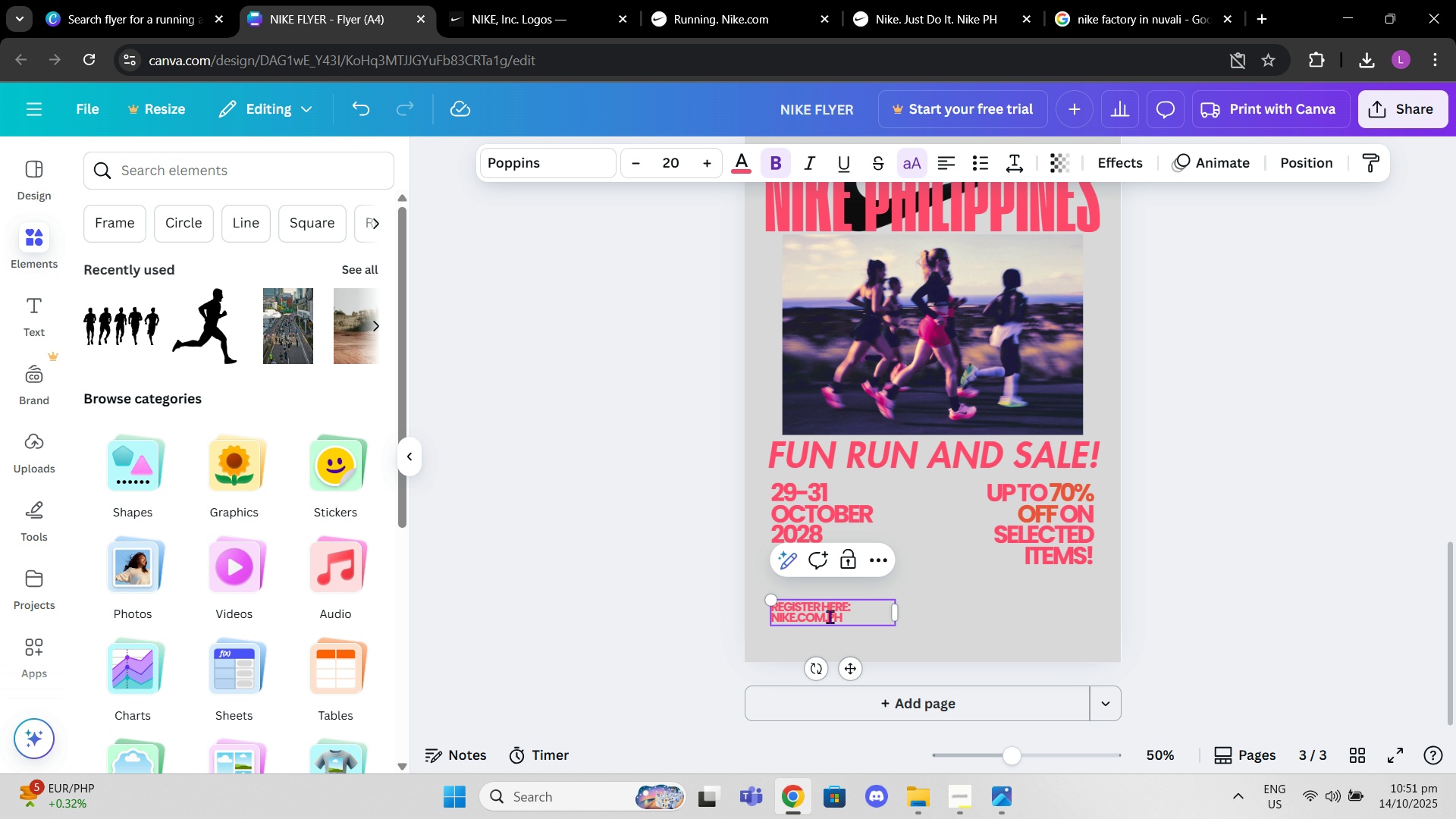 
left_click([830, 617])
 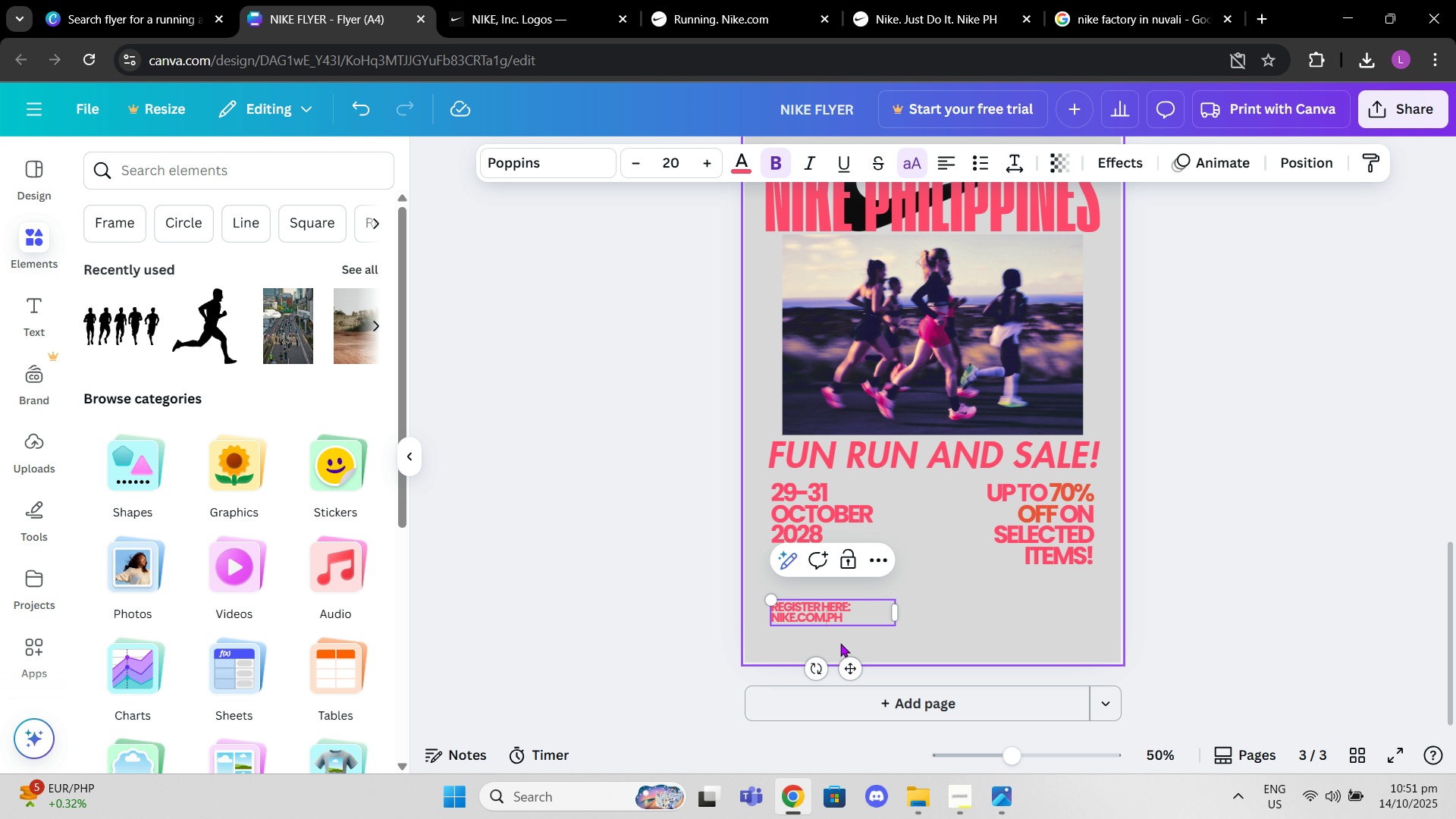 
key(Backspace)
 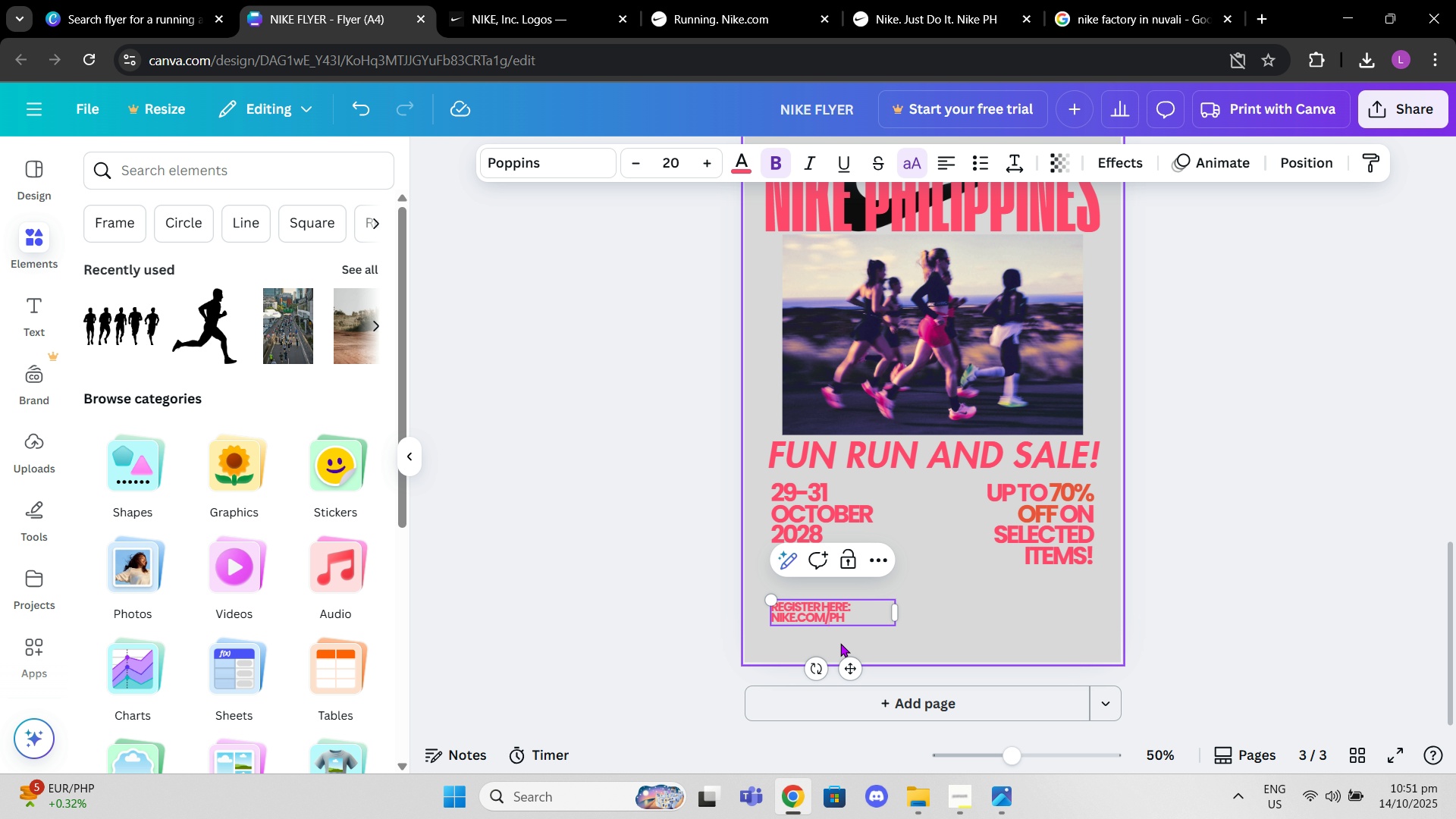 
key(Slash)
 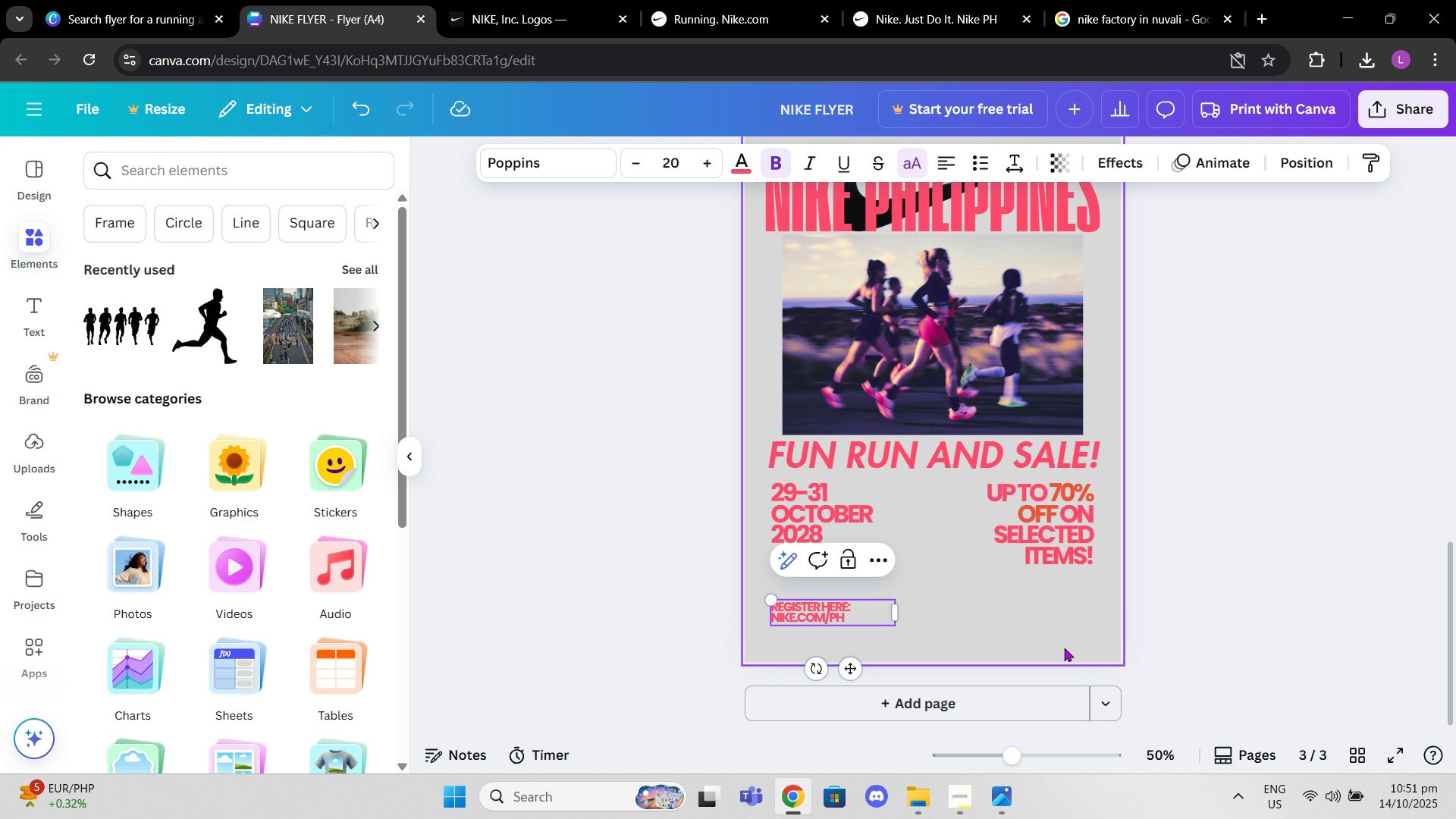 
left_click_drag(start_coordinate=[1019, 764], to_coordinate=[1052, 764])
 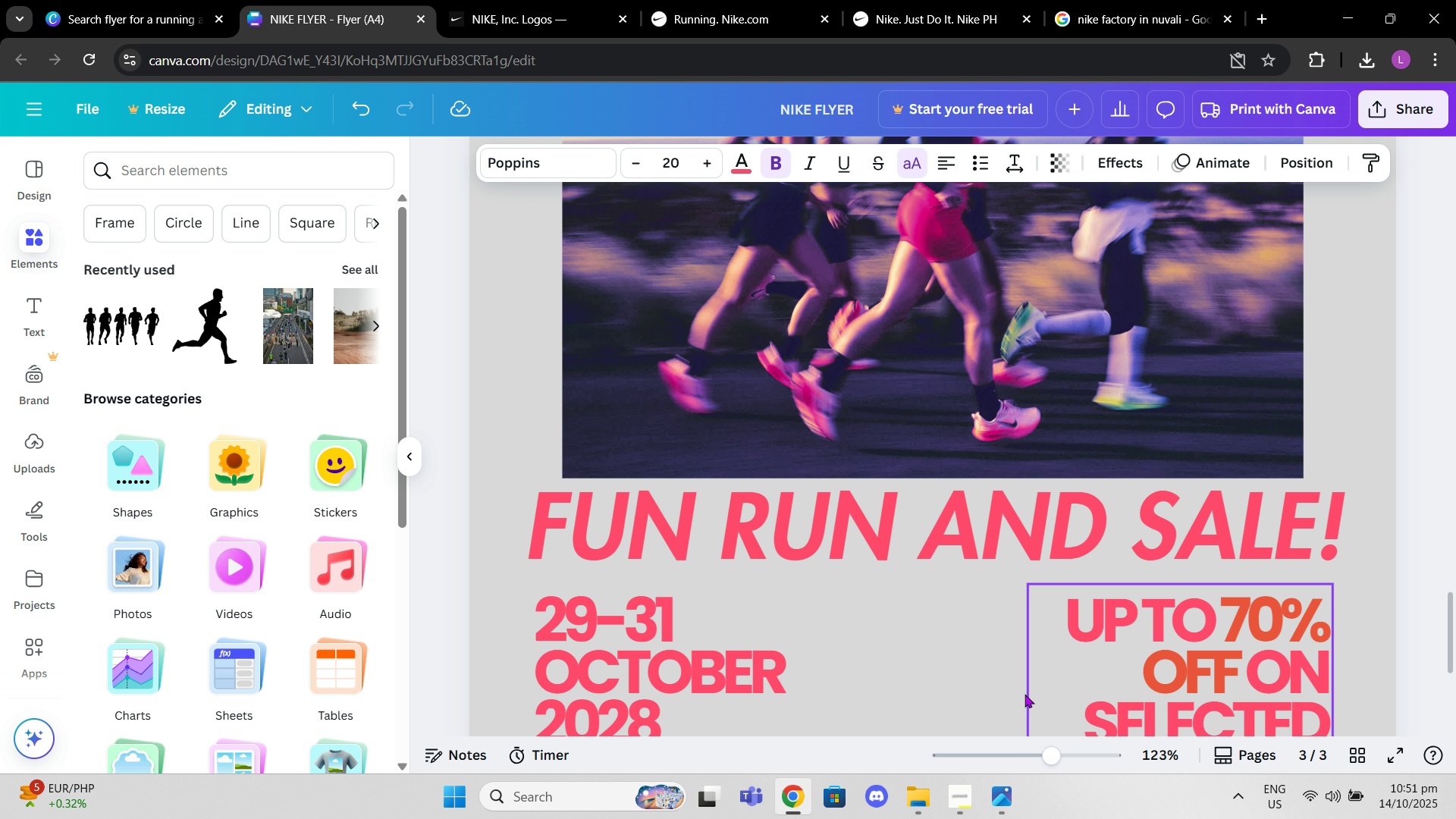 
scroll: coordinate [1024, 694], scroll_direction: down, amount: 3.0
 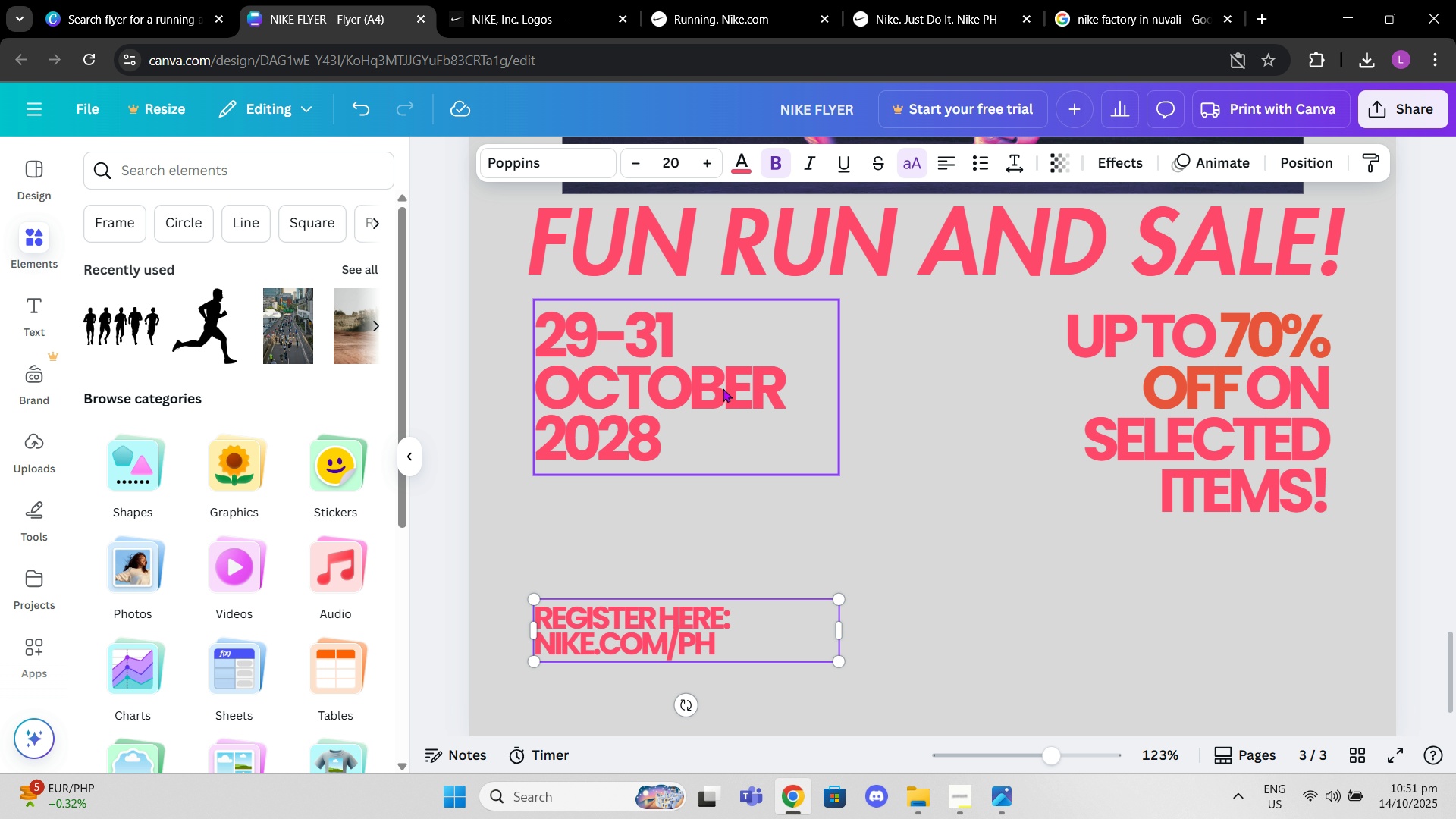 
left_click([674, 347])
 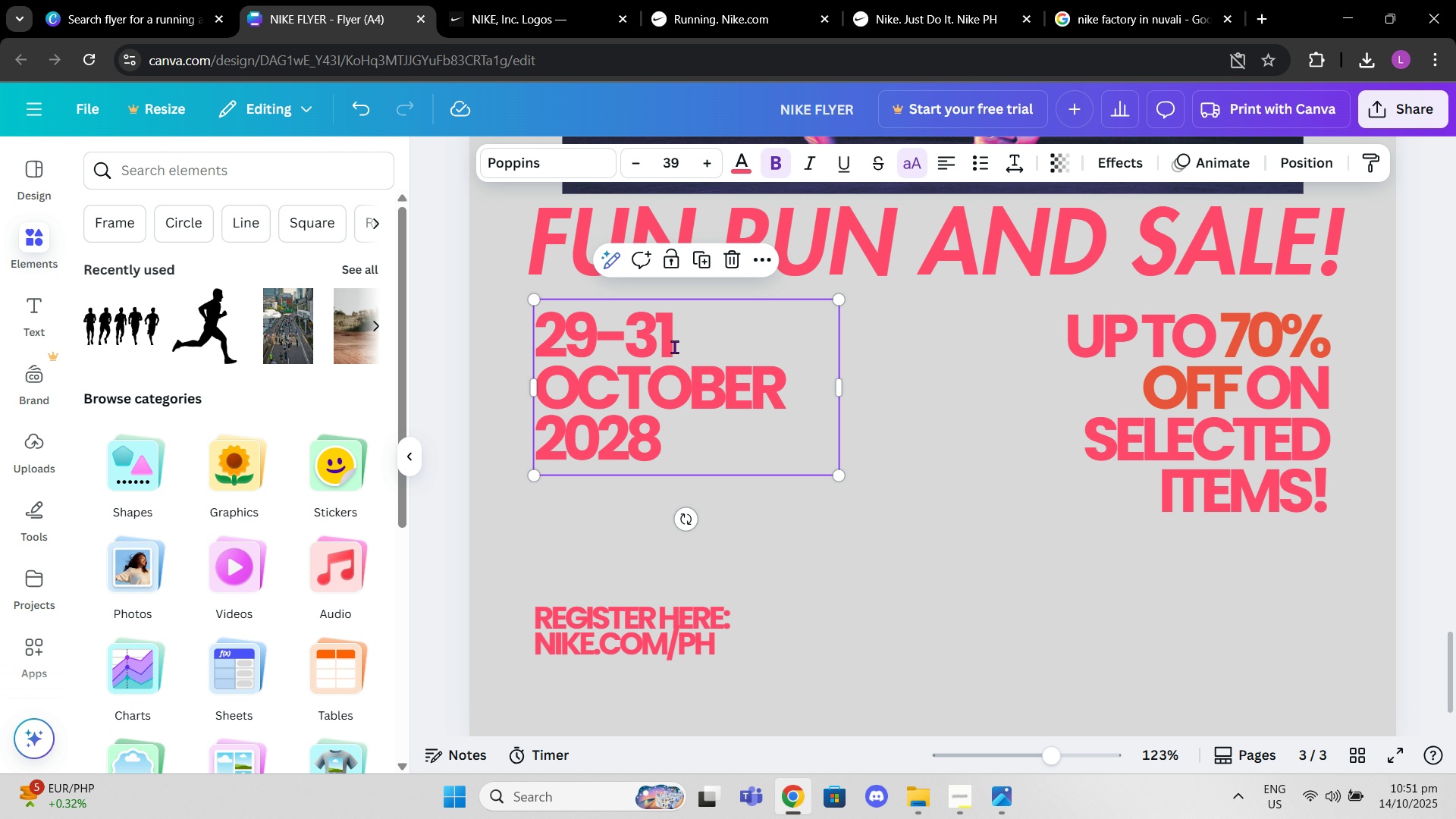 
left_click([674, 347])
 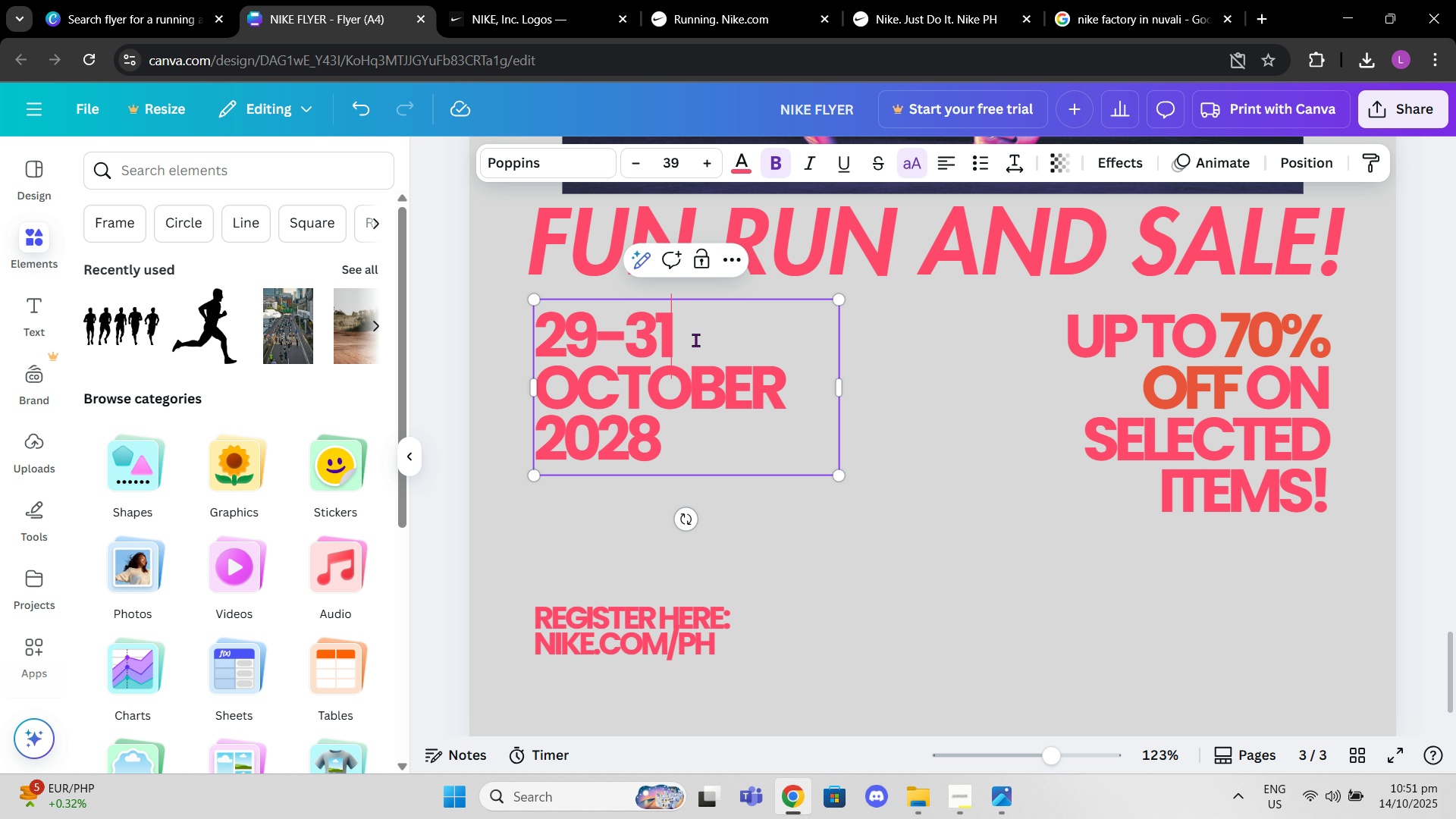 
left_click([695, 340])
 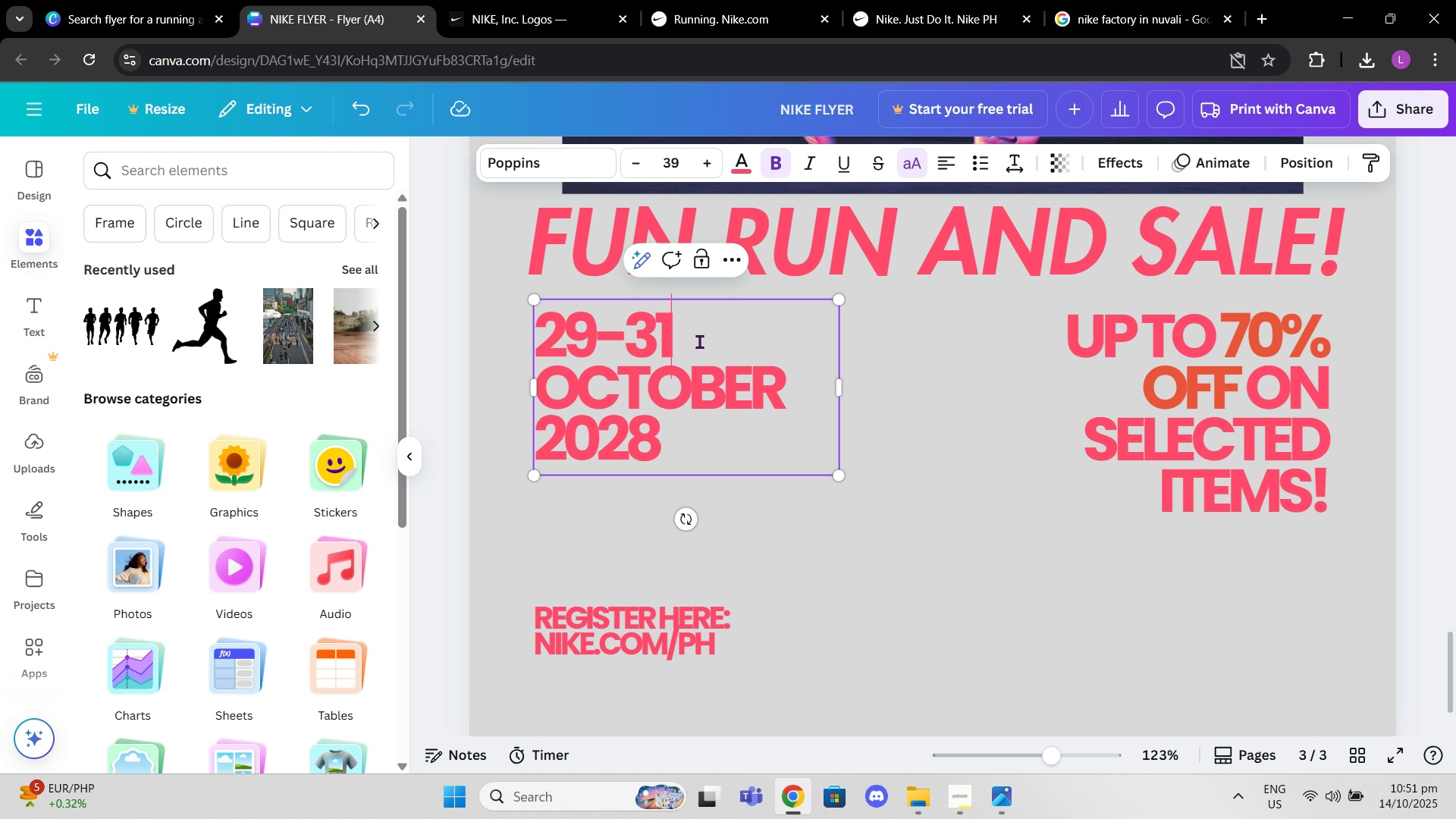 
left_click_drag(start_coordinate=[699, 341], to_coordinate=[538, 341])
 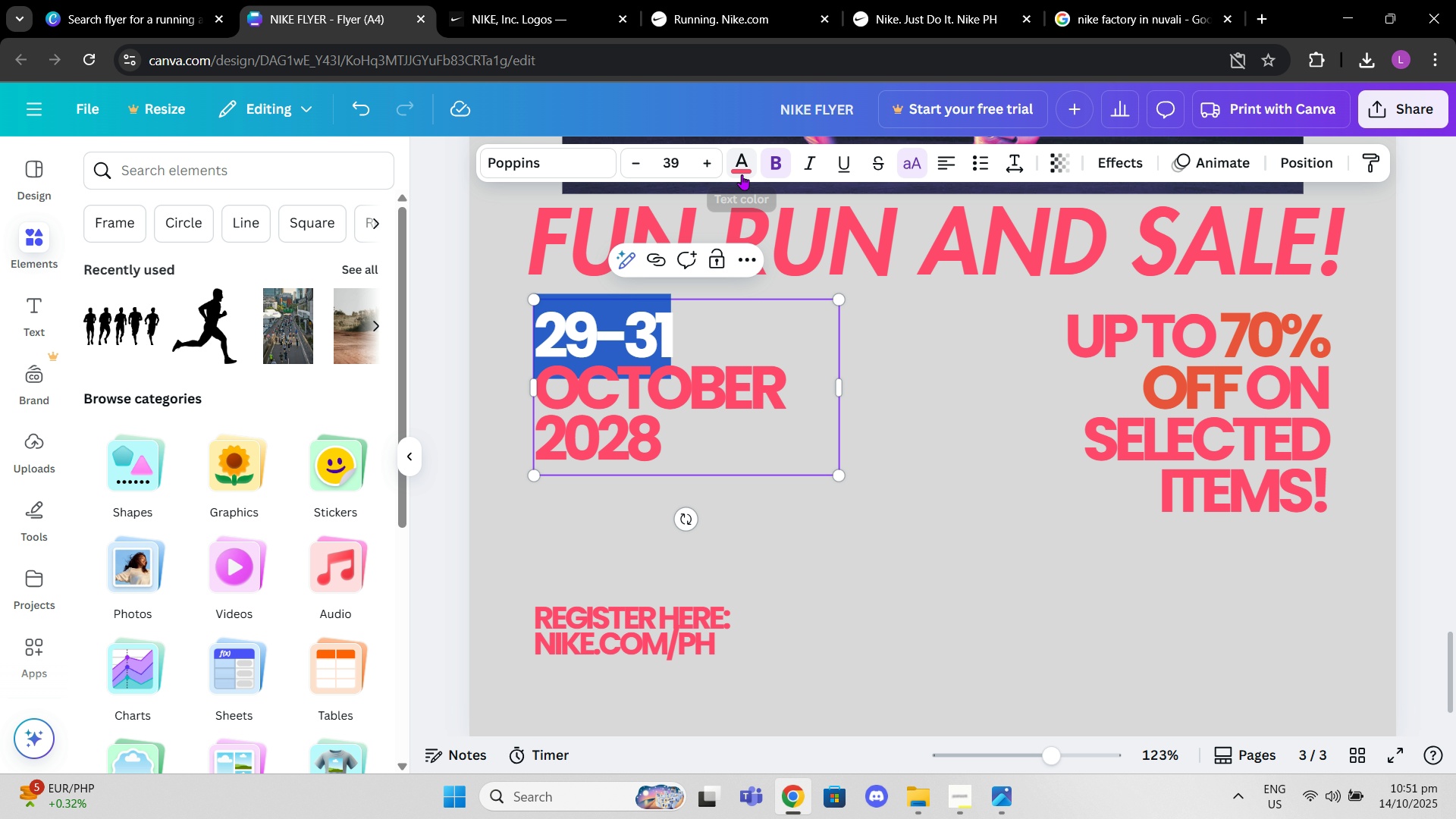 
left_click([742, 174])
 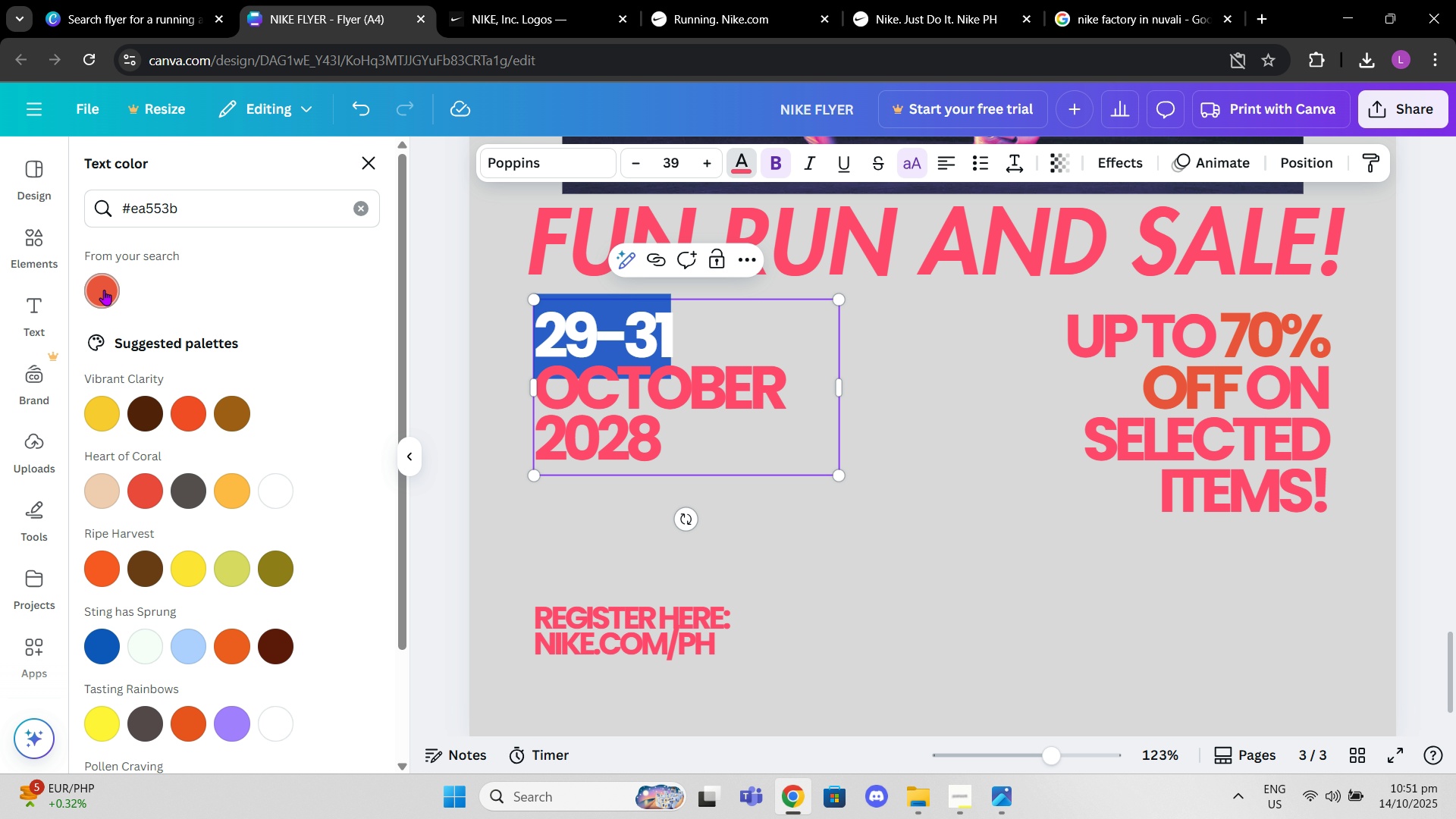 
left_click([104, 290])
 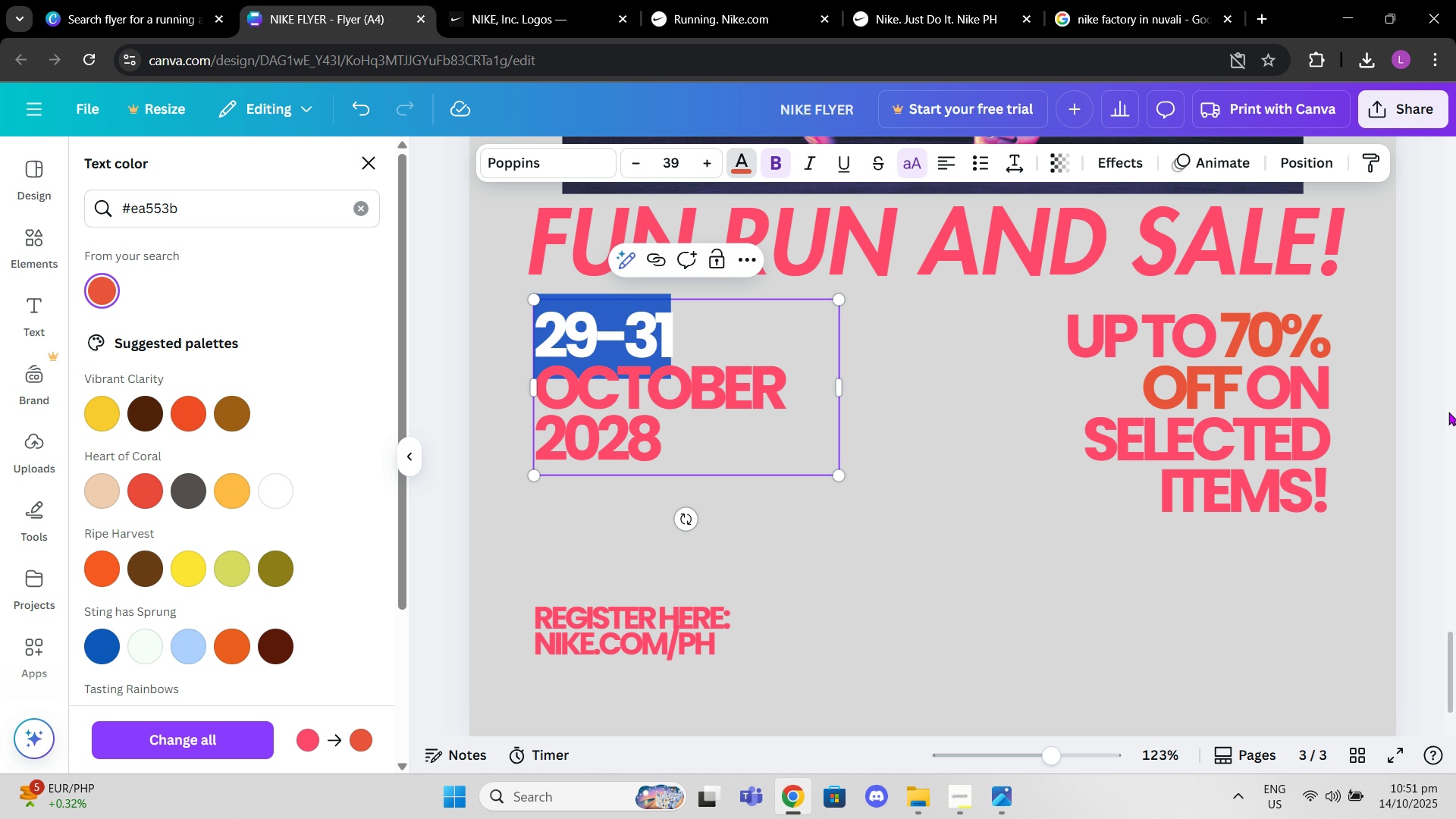 
left_click([1429, 401])
 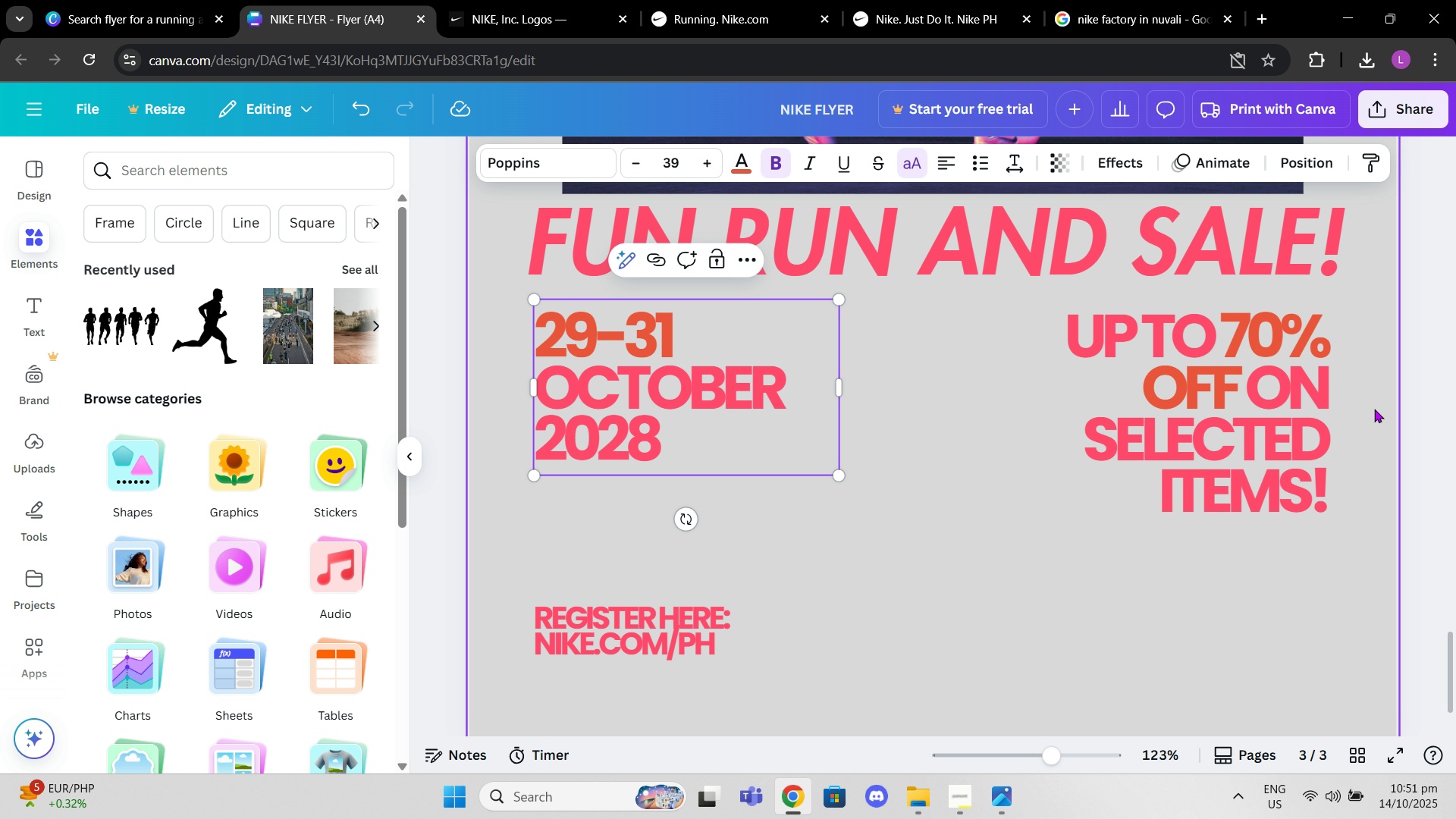 
left_click([1374, 409])
 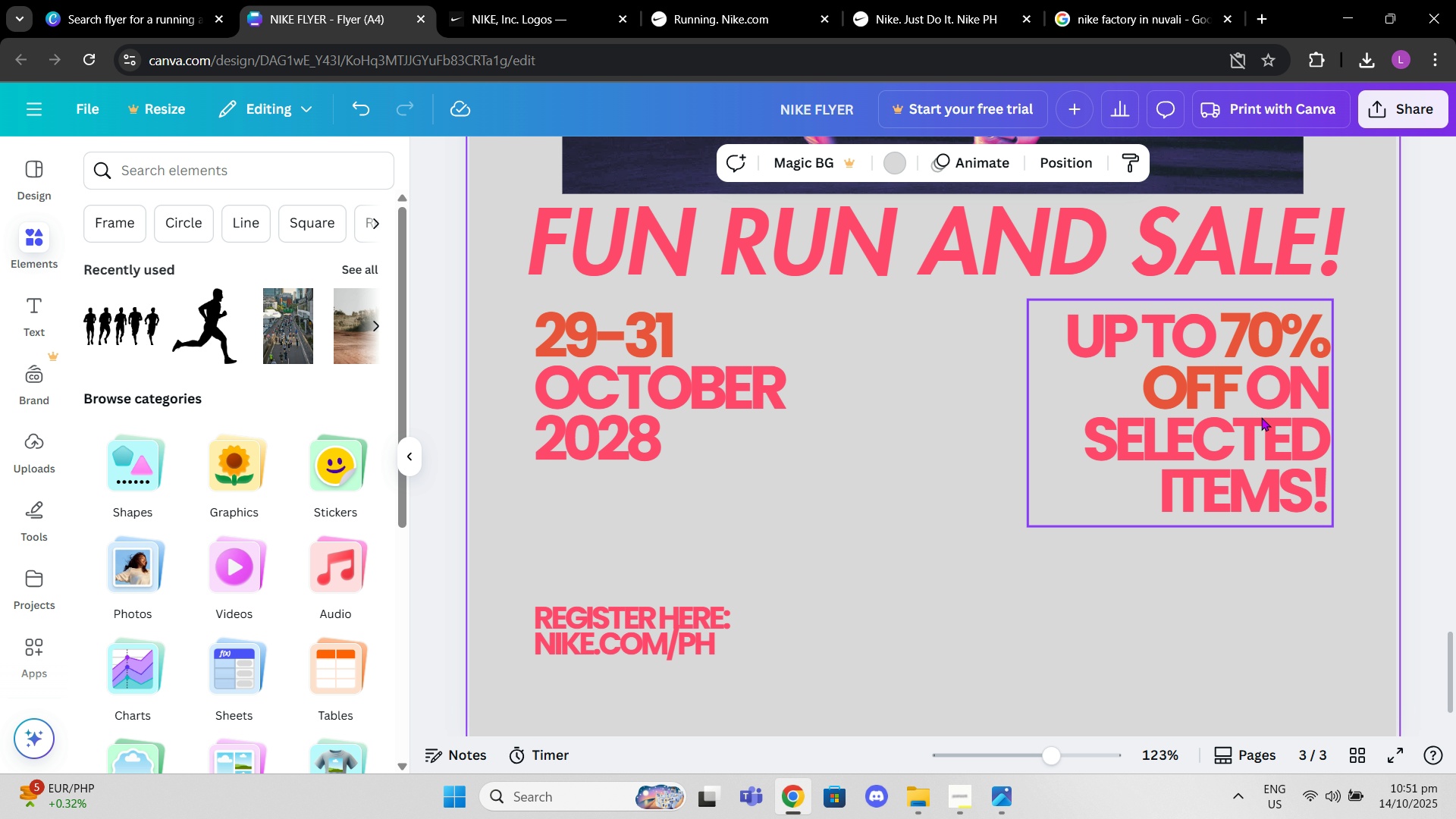 
left_click([1261, 417])
 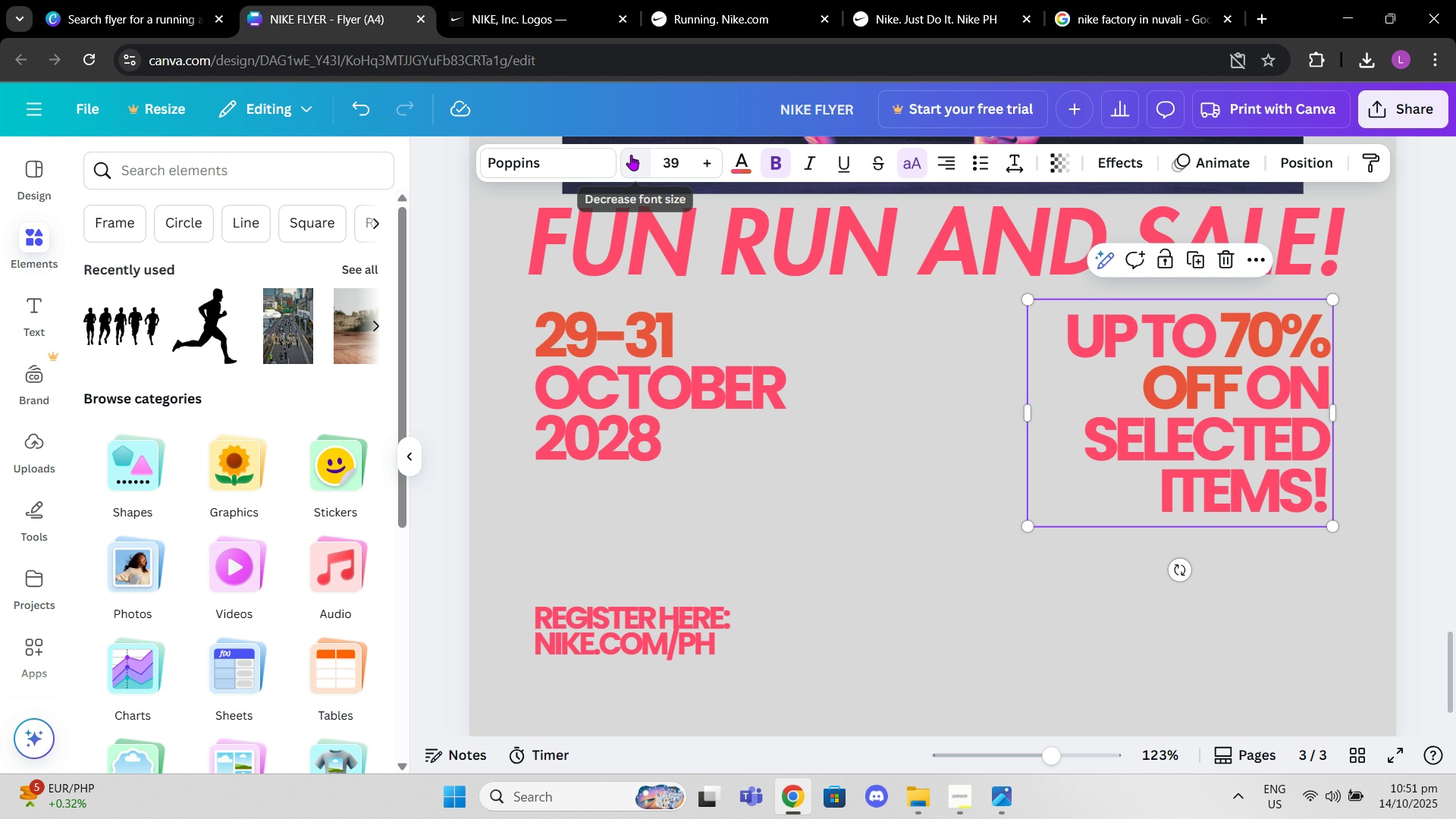 
left_click([585, 344])
 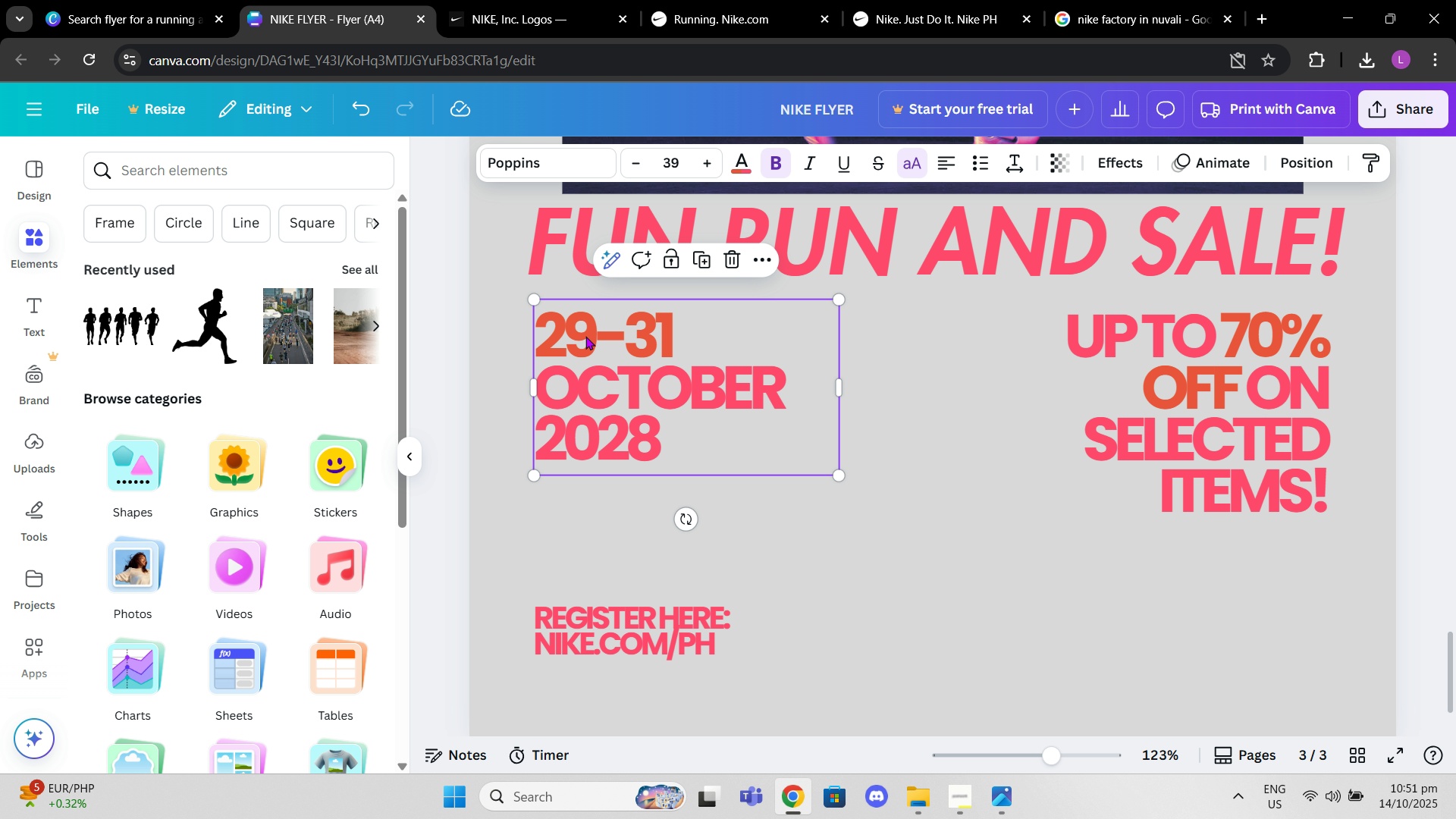 
left_click_drag(start_coordinate=[585, 344], to_coordinate=[579, 334])
 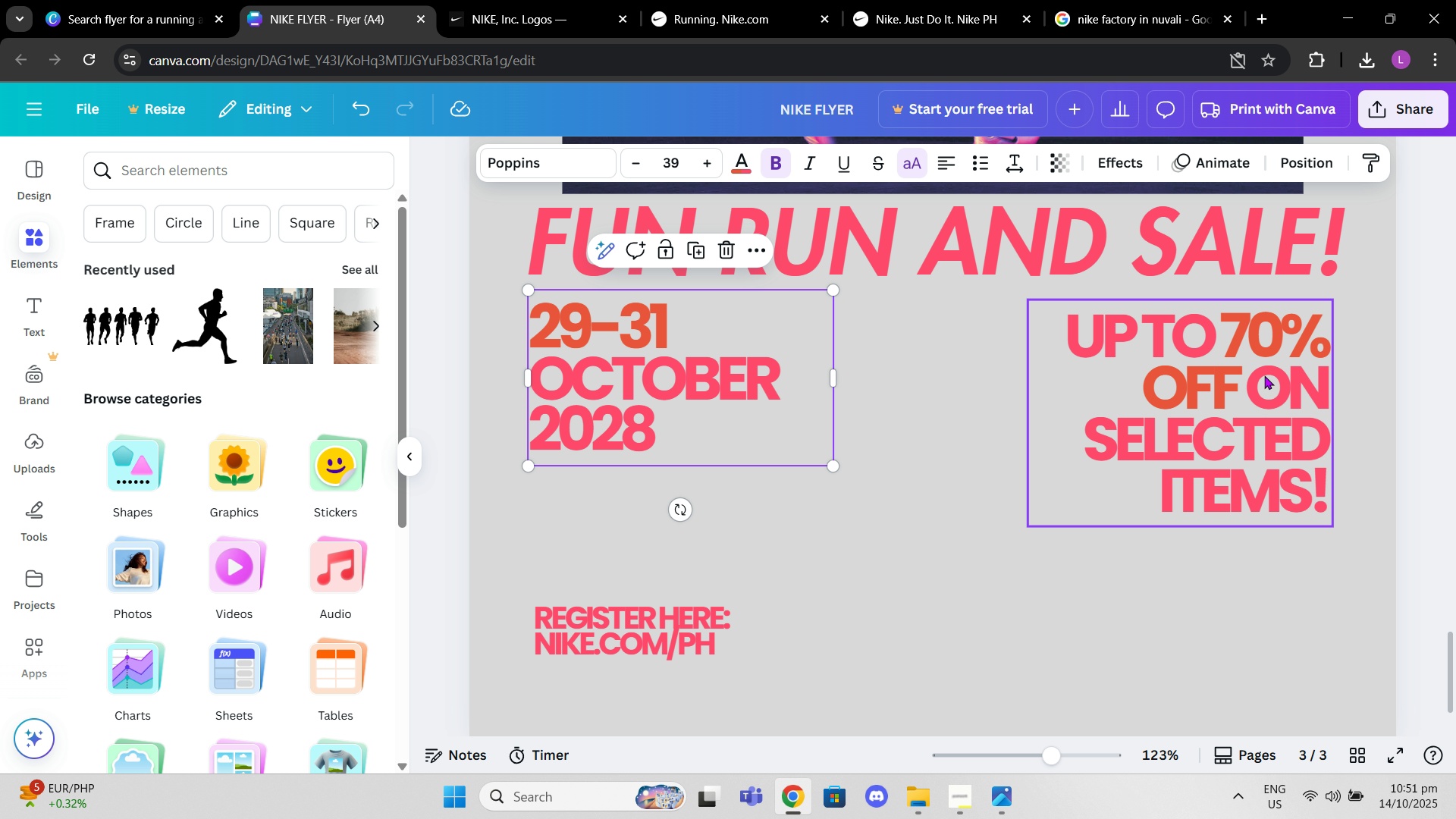 
left_click_drag(start_coordinate=[1264, 375], to_coordinate=[1272, 366])
 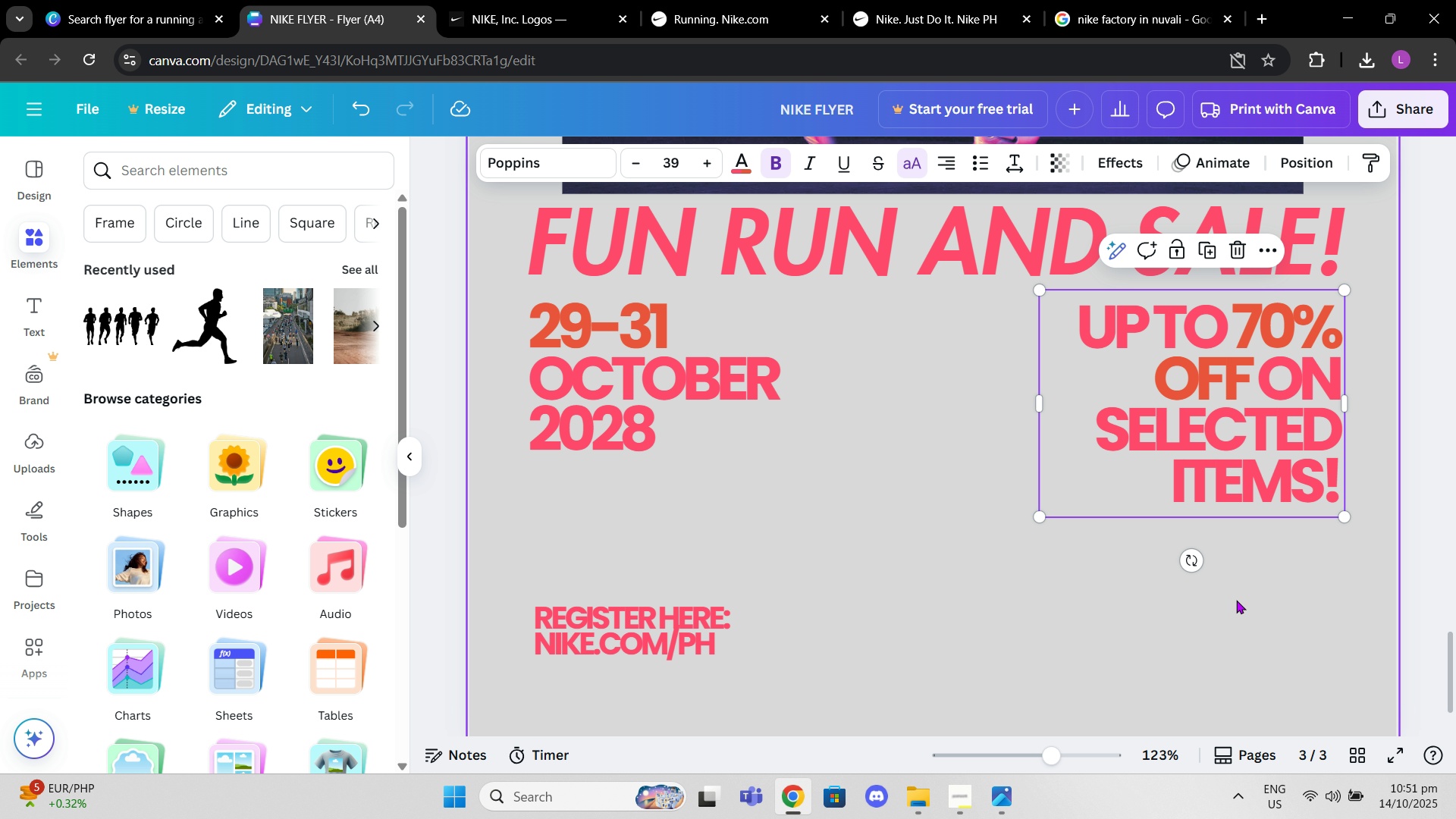 
left_click([1238, 600])
 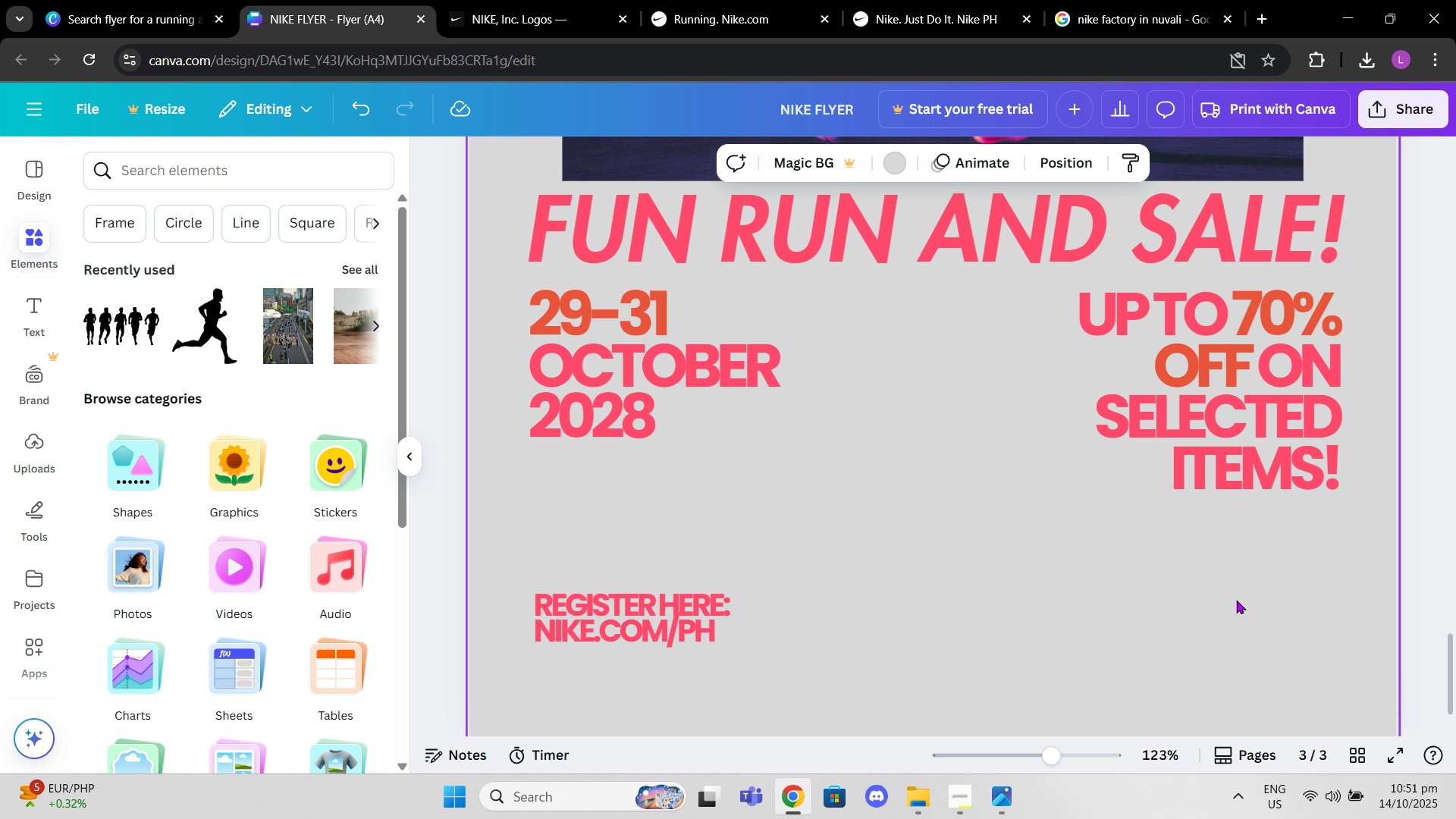 
scroll: coordinate [1236, 600], scroll_direction: down, amount: 2.0
 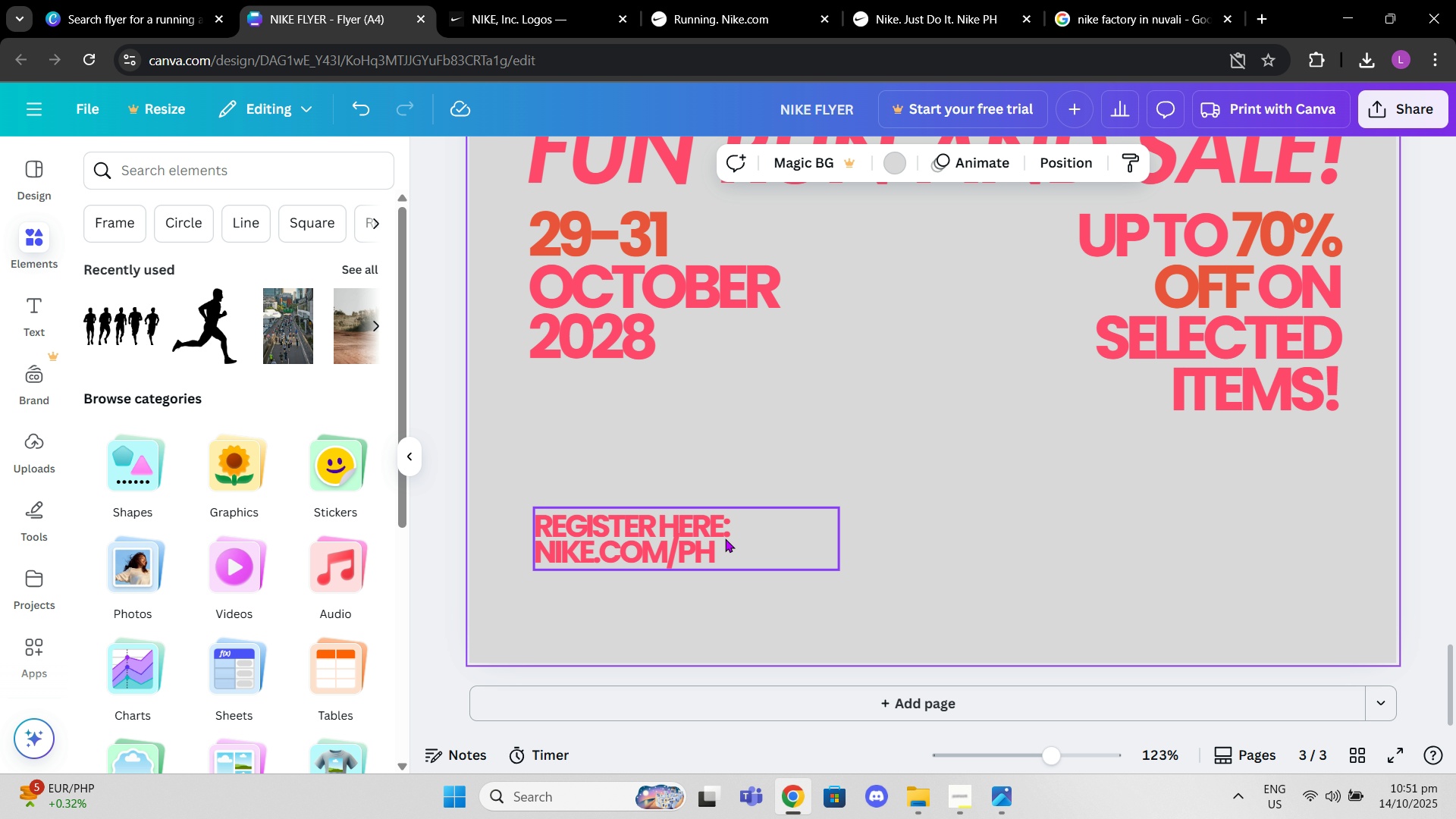 
left_click_drag(start_coordinate=[725, 538], to_coordinate=[726, 571])
 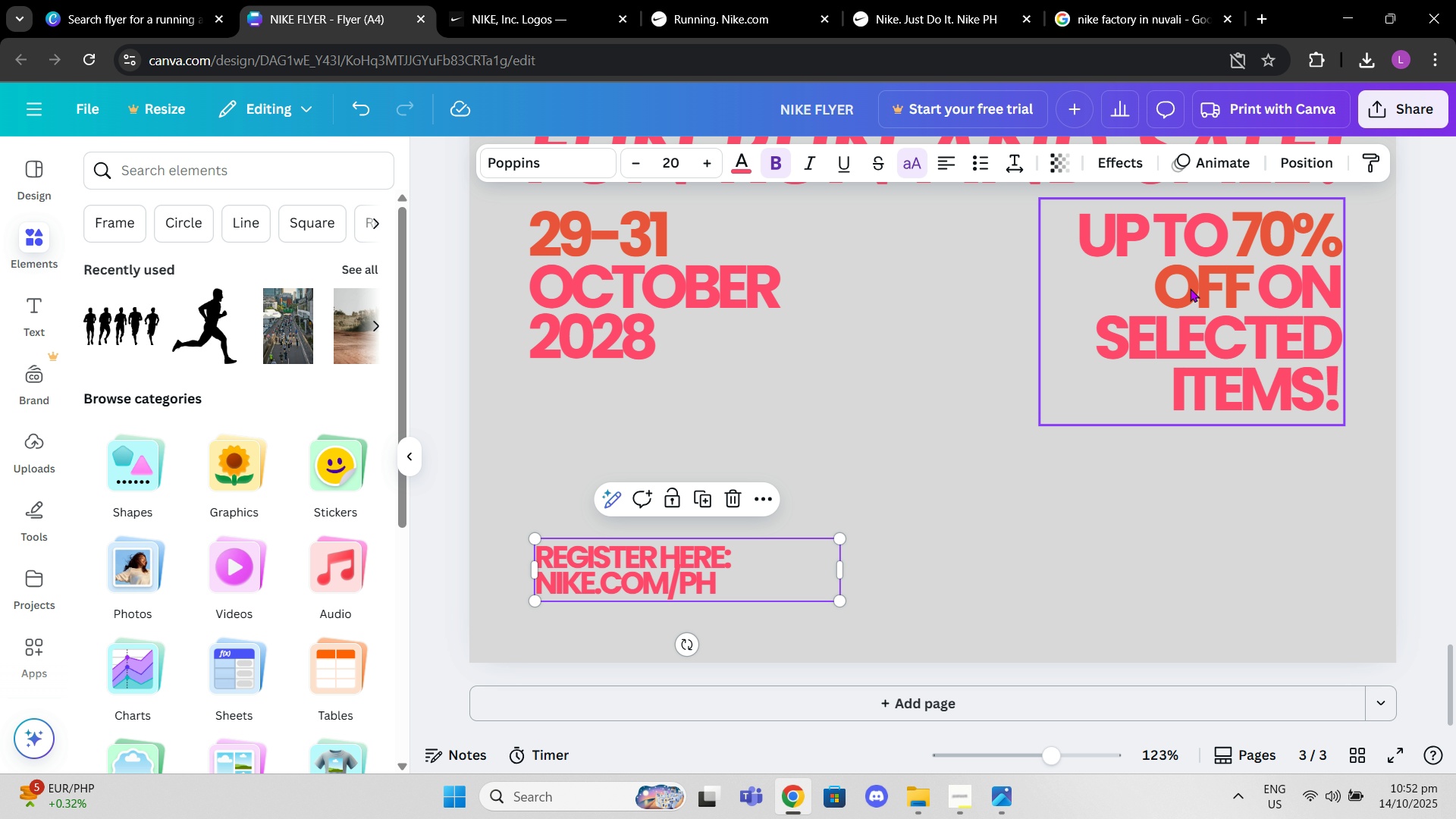 
left_click([1190, 288])
 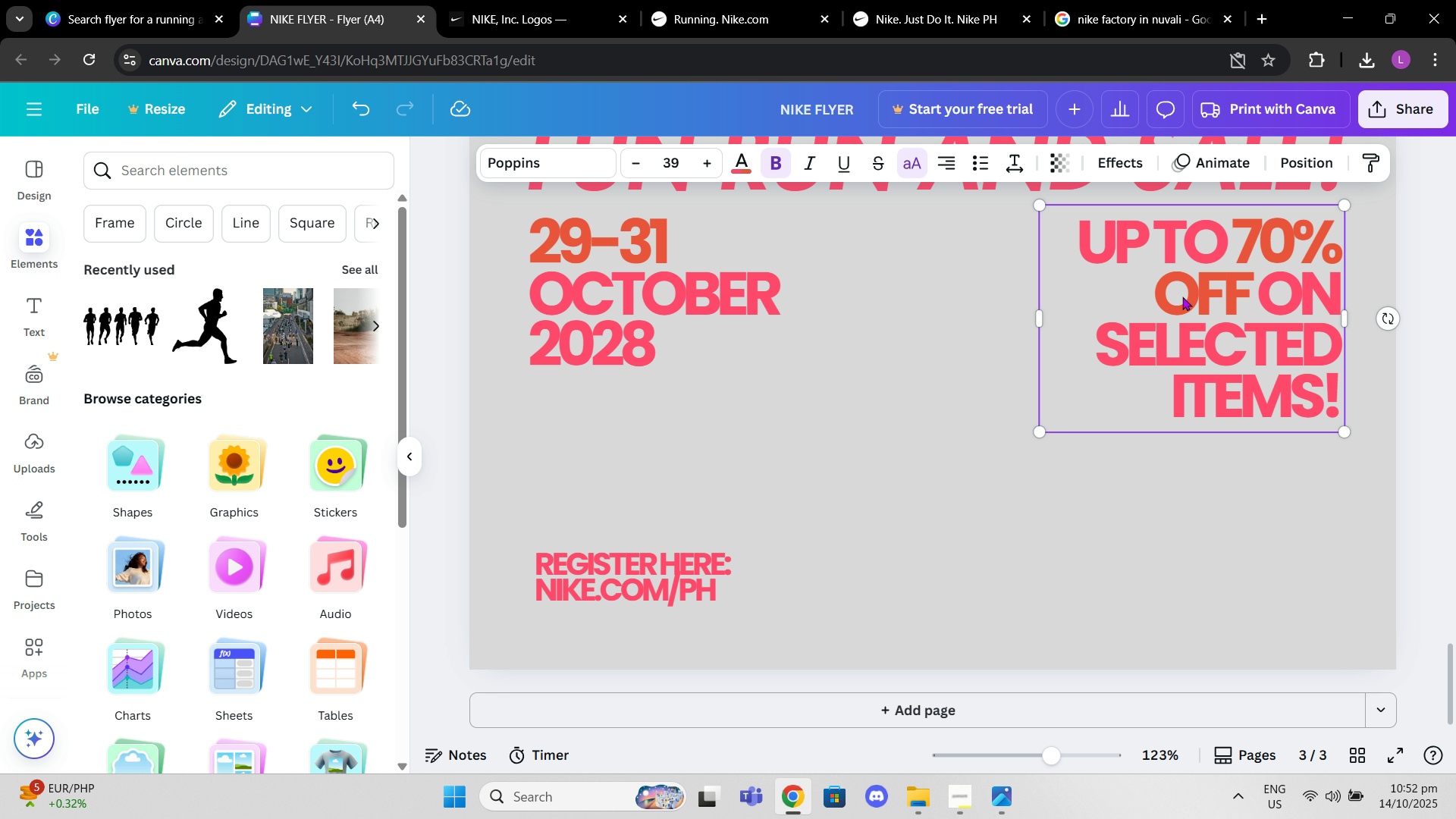 
scroll: coordinate [1182, 297], scroll_direction: up, amount: 1.0
 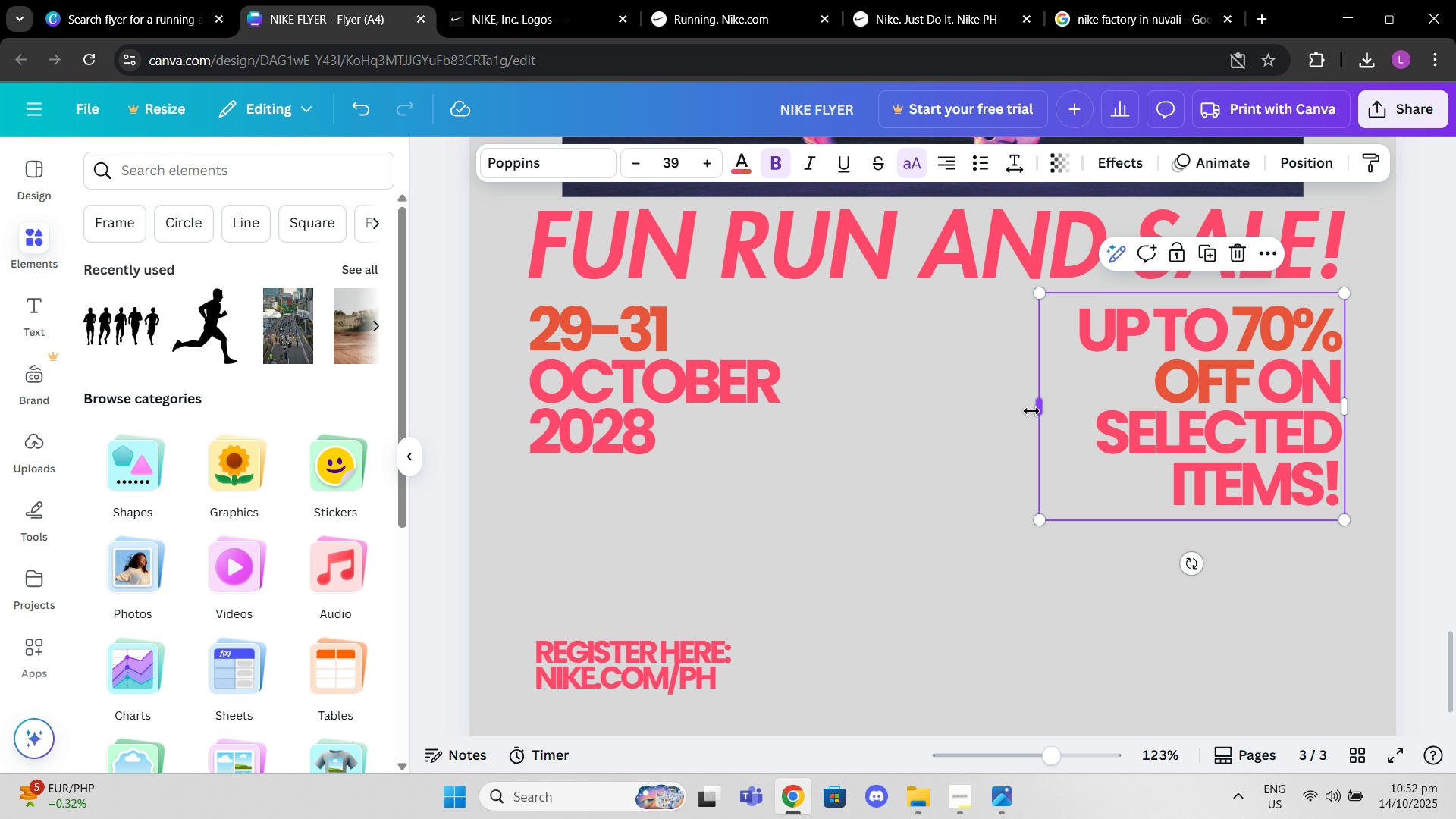 
left_click_drag(start_coordinate=[1031, 411], to_coordinate=[968, 403])
 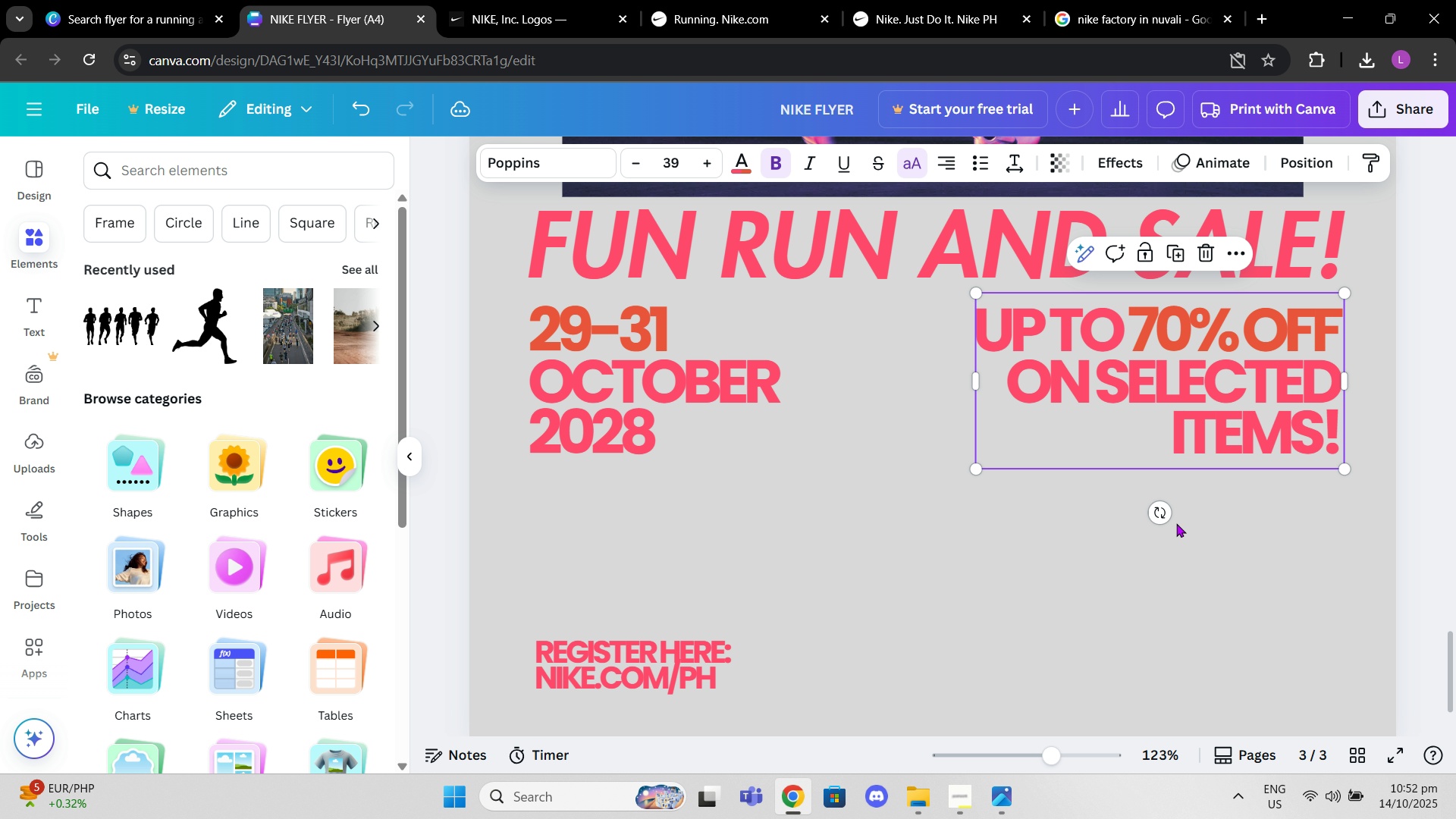 
left_click([1176, 523])
 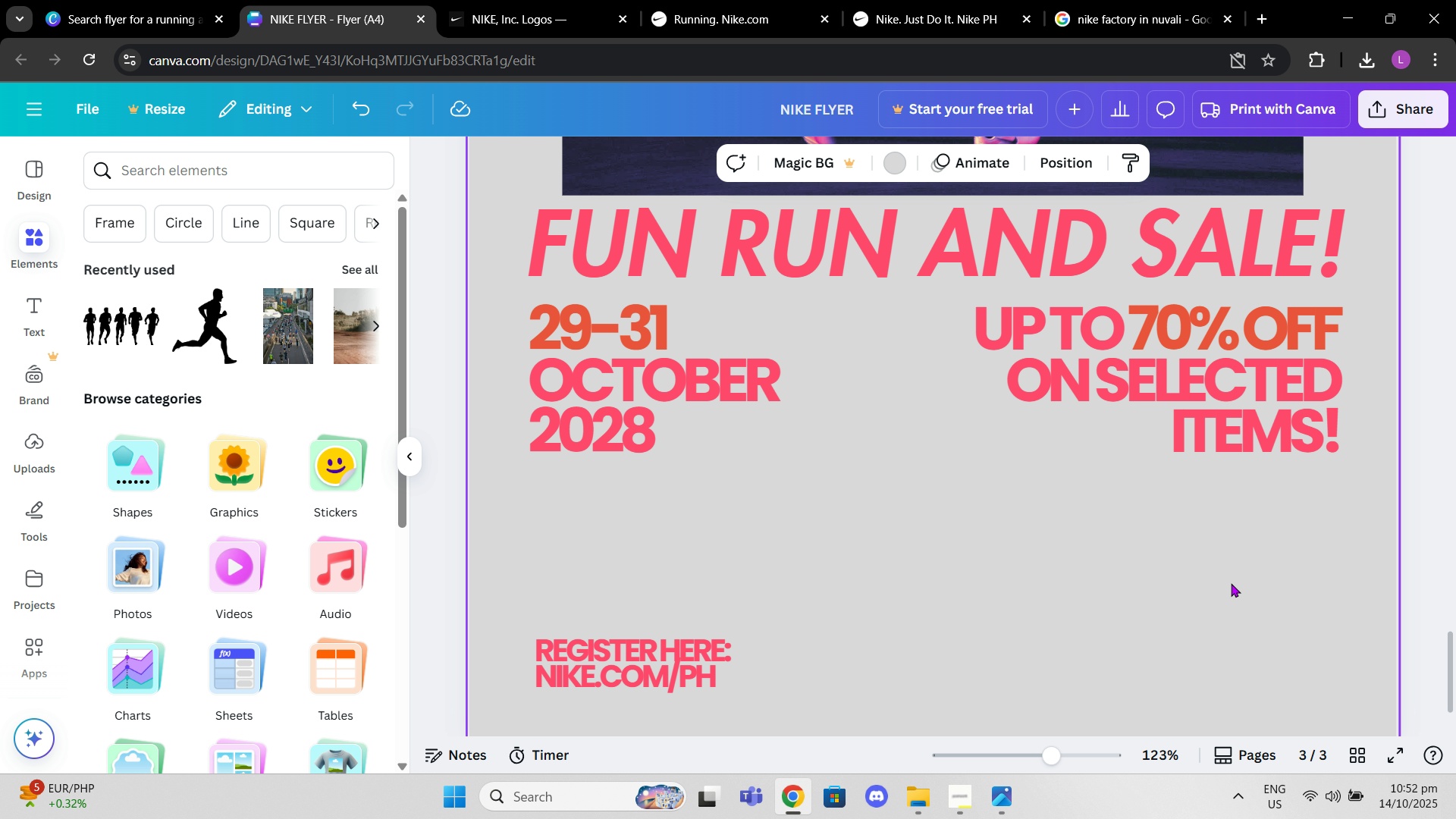 
scroll: coordinate [1231, 583], scroll_direction: down, amount: 1.0
 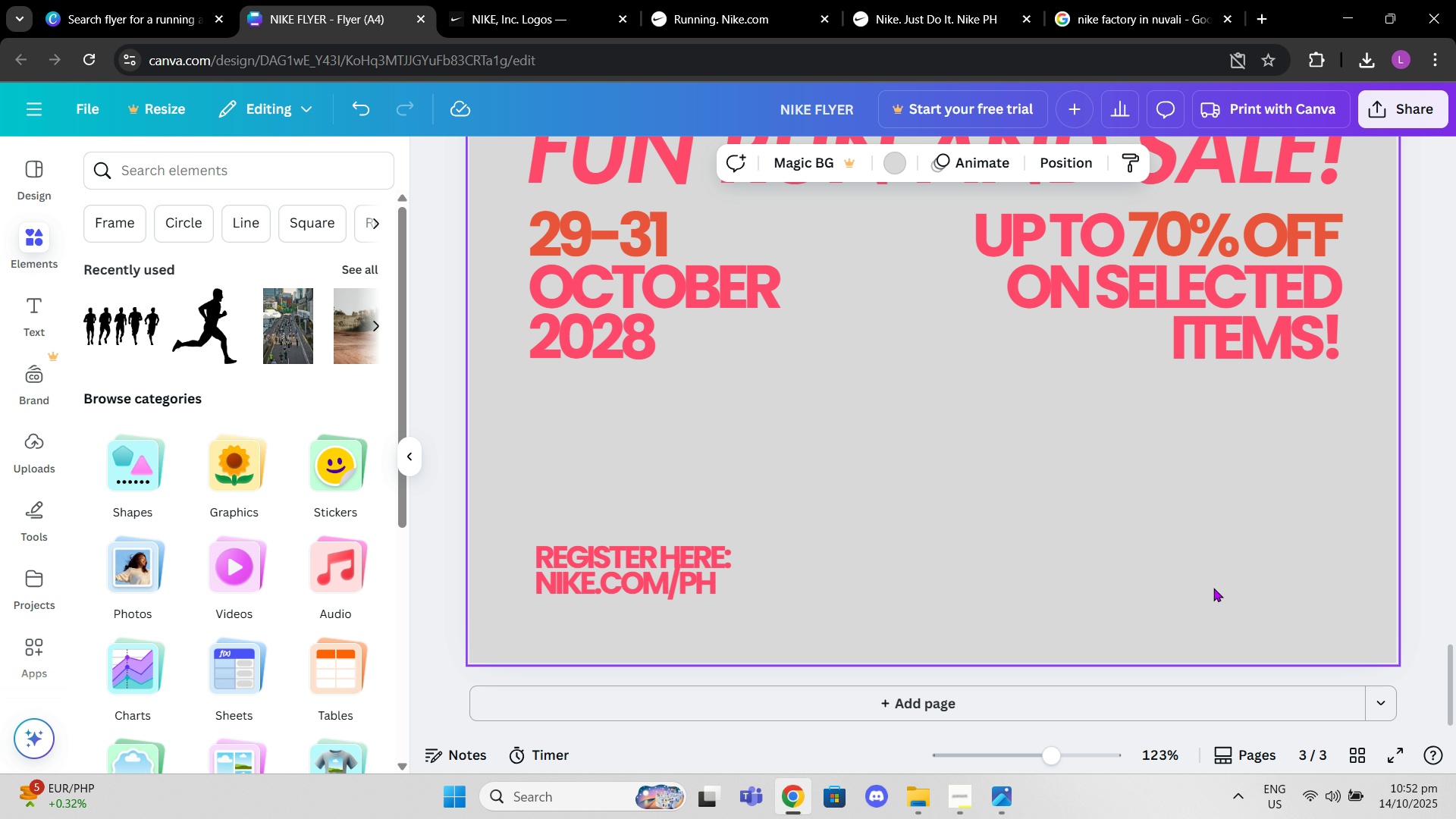 
scroll: coordinate [1213, 588], scroll_direction: up, amount: 1.0
 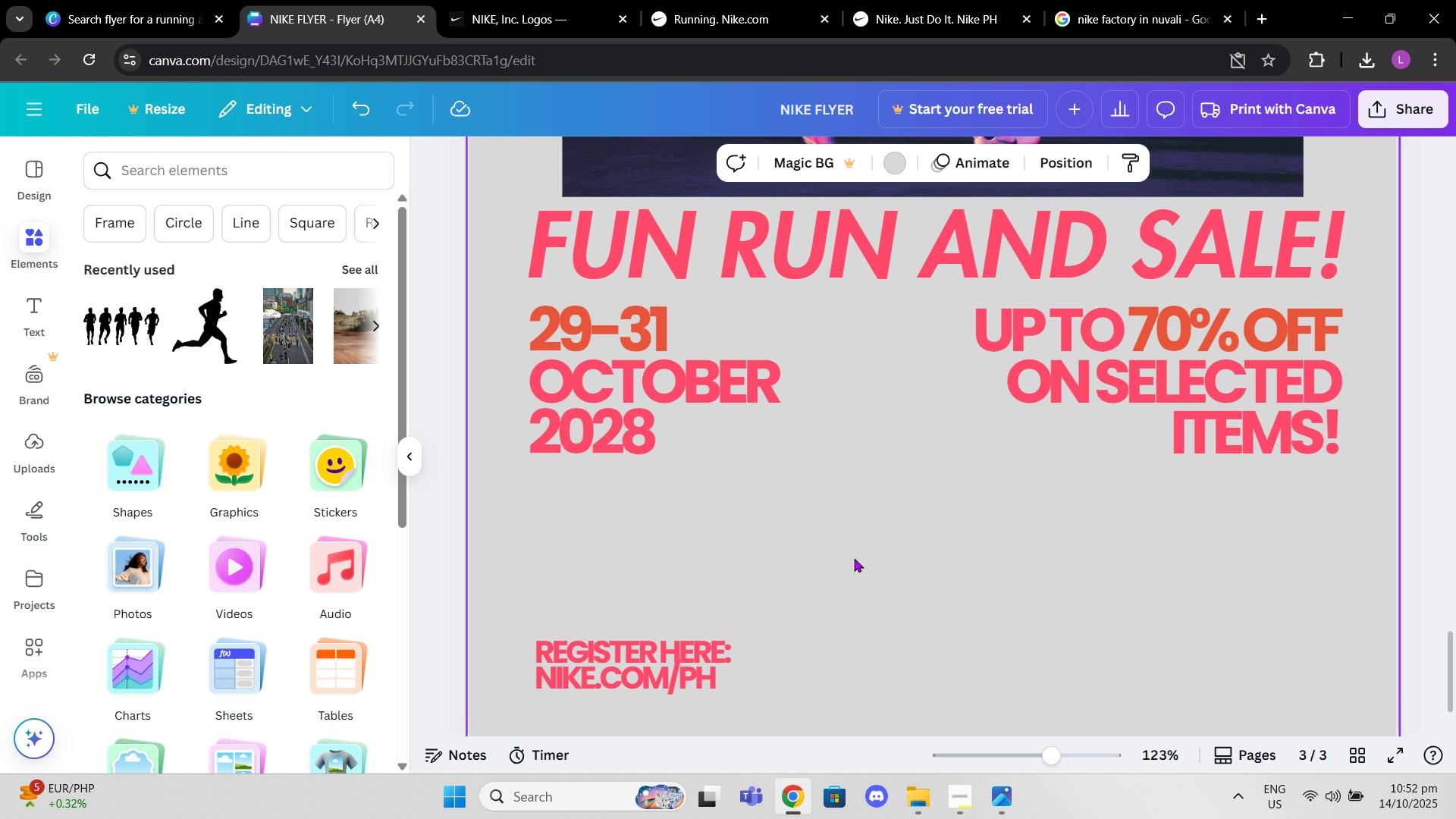 
left_click([861, 557])